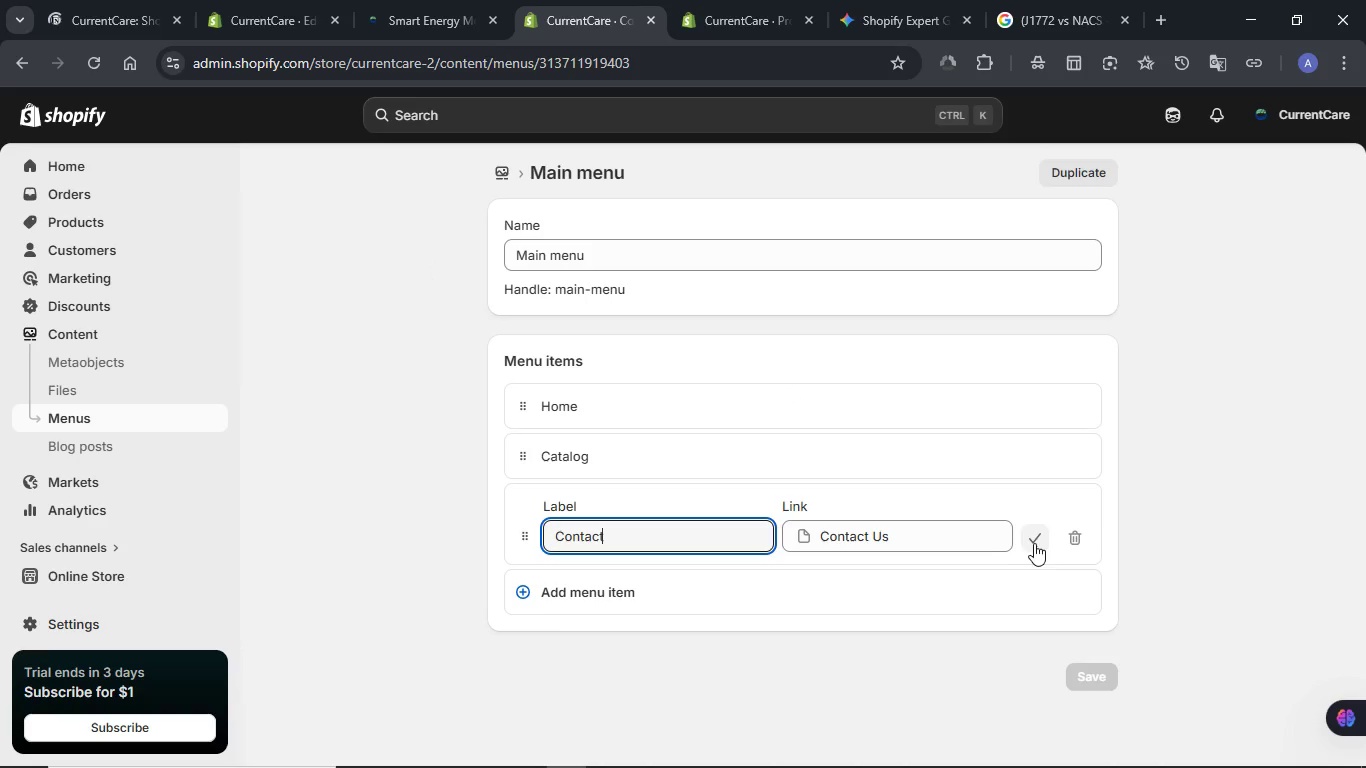 
double_click([943, 539])
 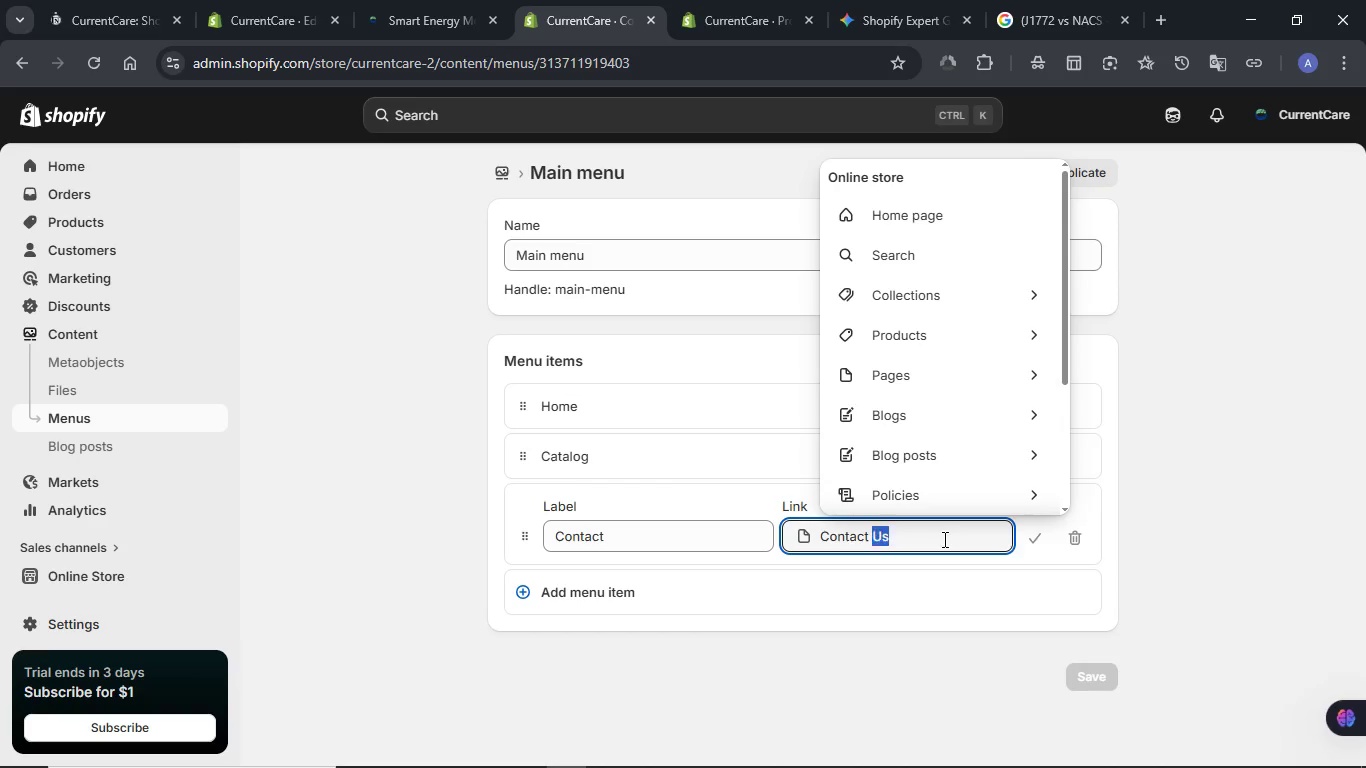 
double_click([943, 539])
 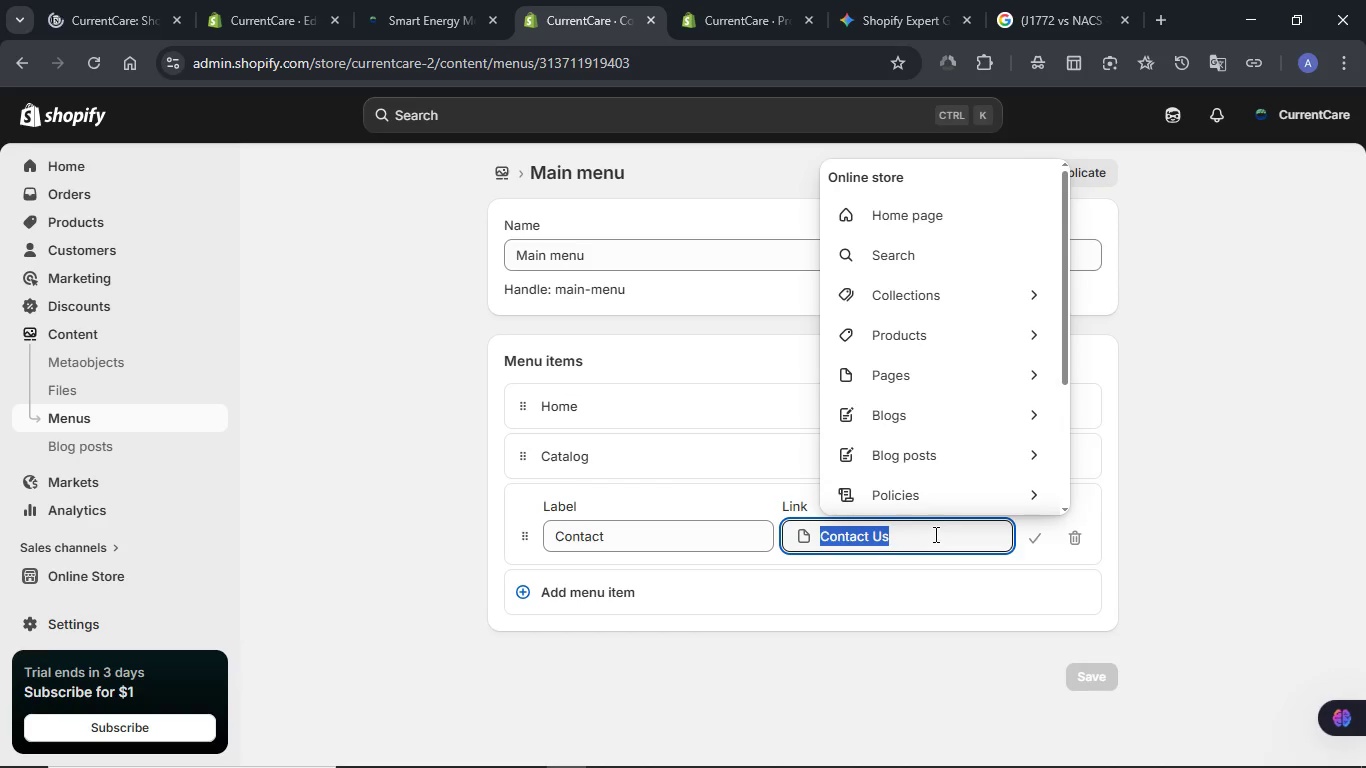 
triple_click([943, 539])
 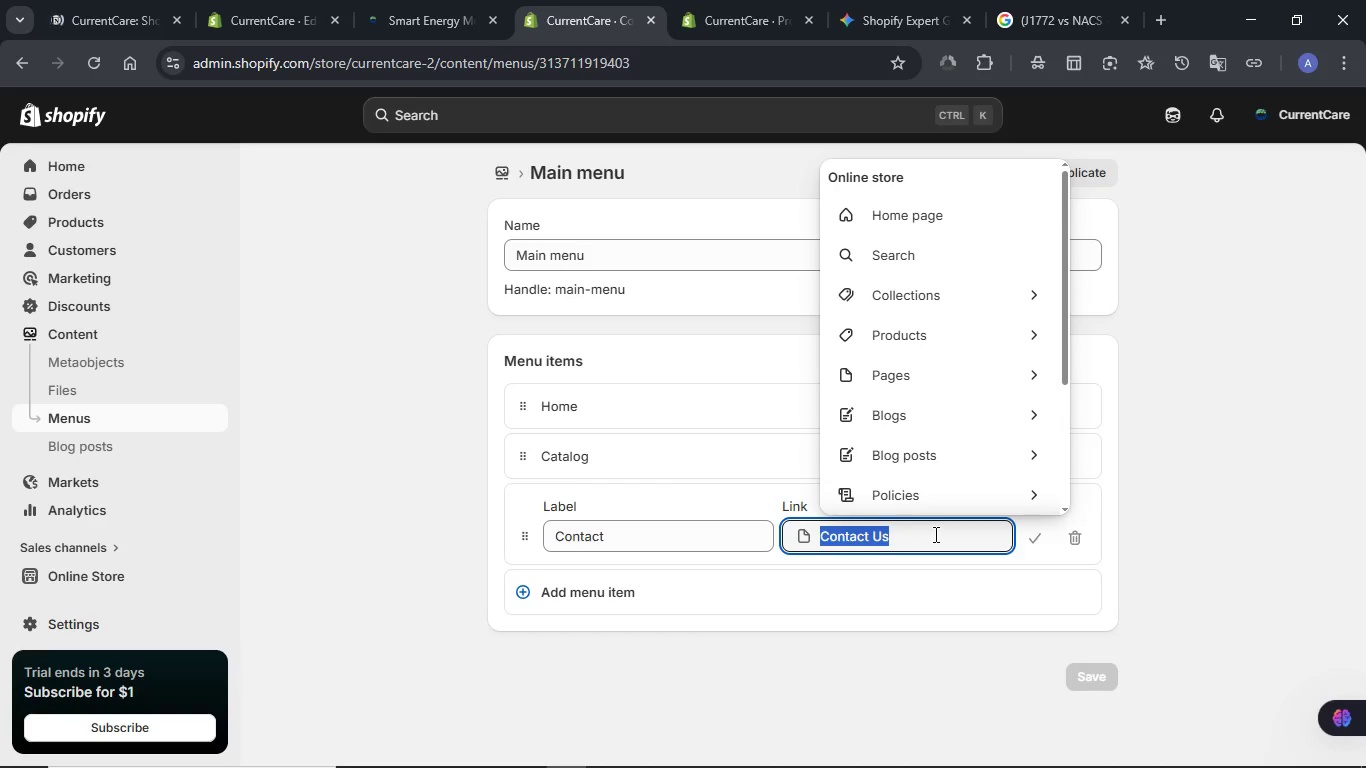 
key(Control+C)
 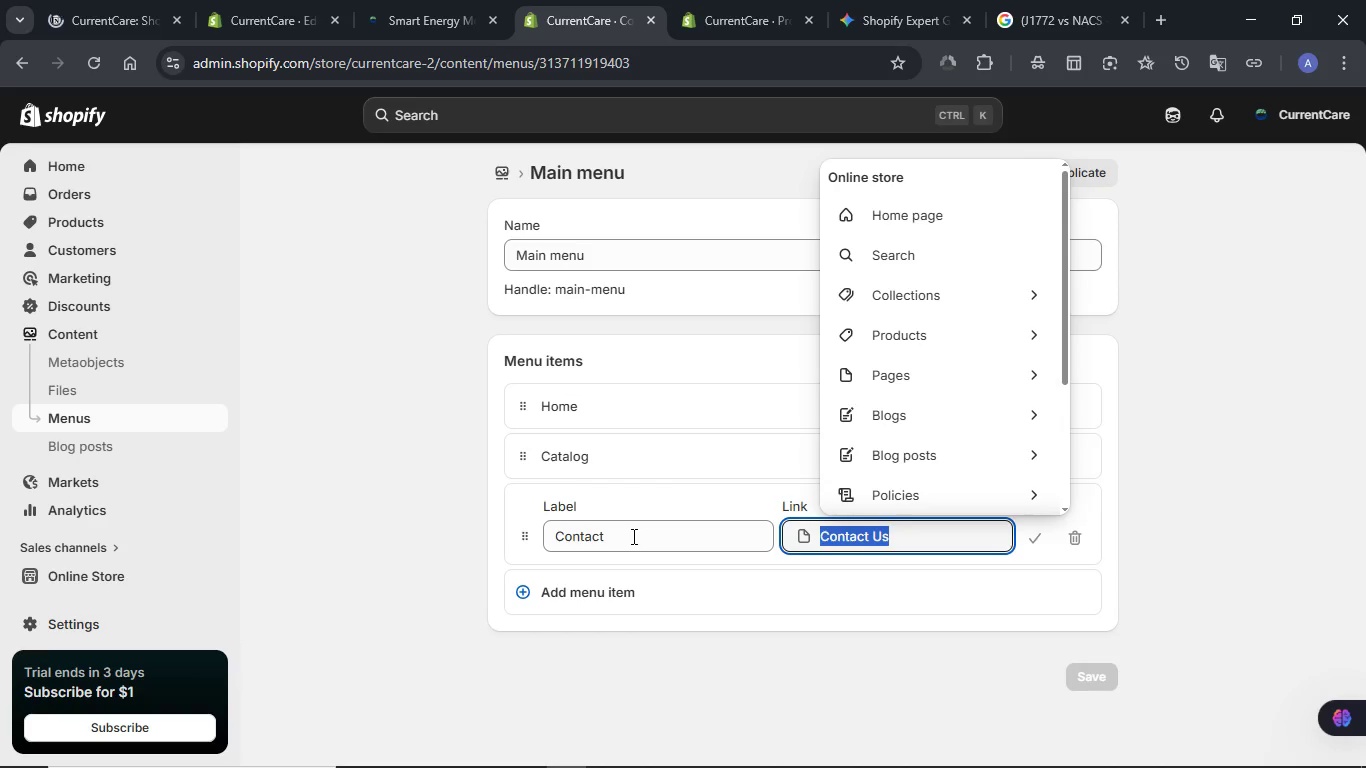 
left_click_drag(start_coordinate=[627, 536], to_coordinate=[632, 536])
 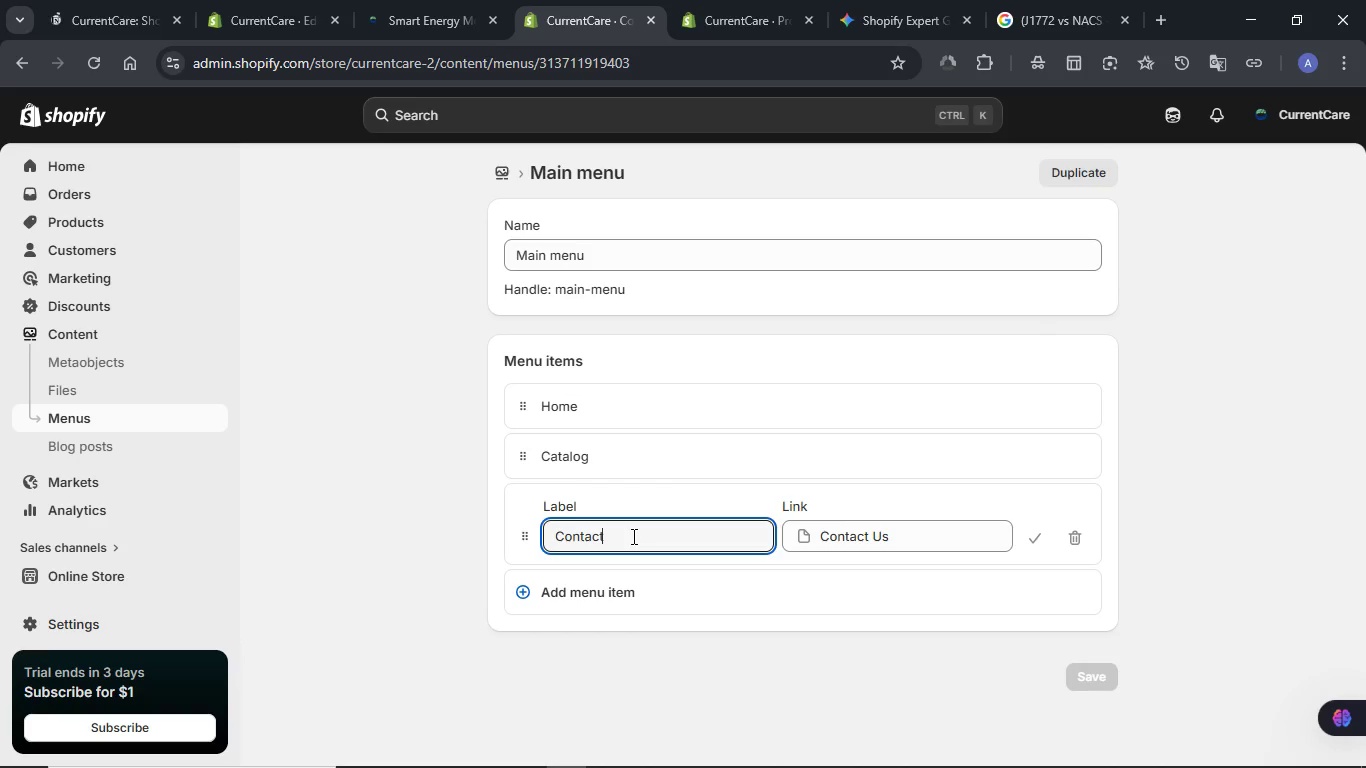 
double_click([632, 536])
 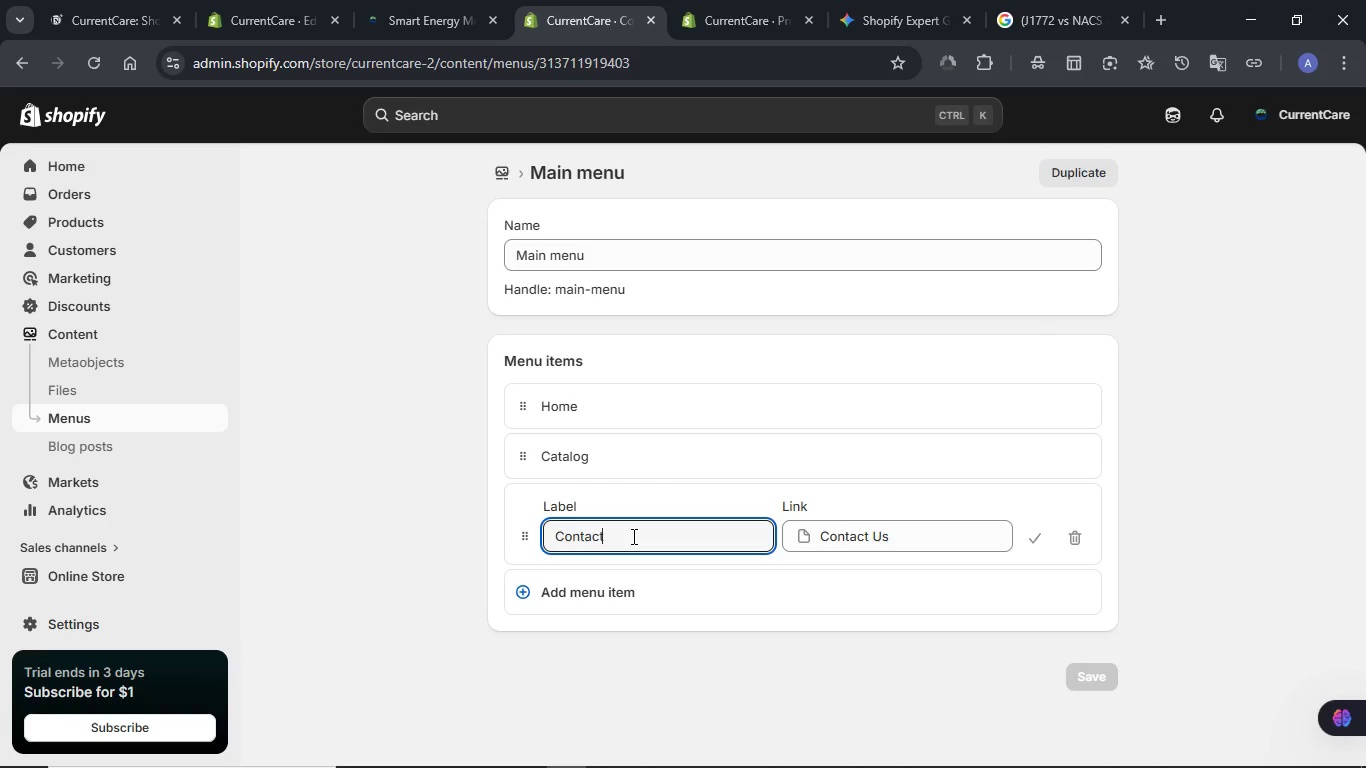 
triple_click([632, 536])
 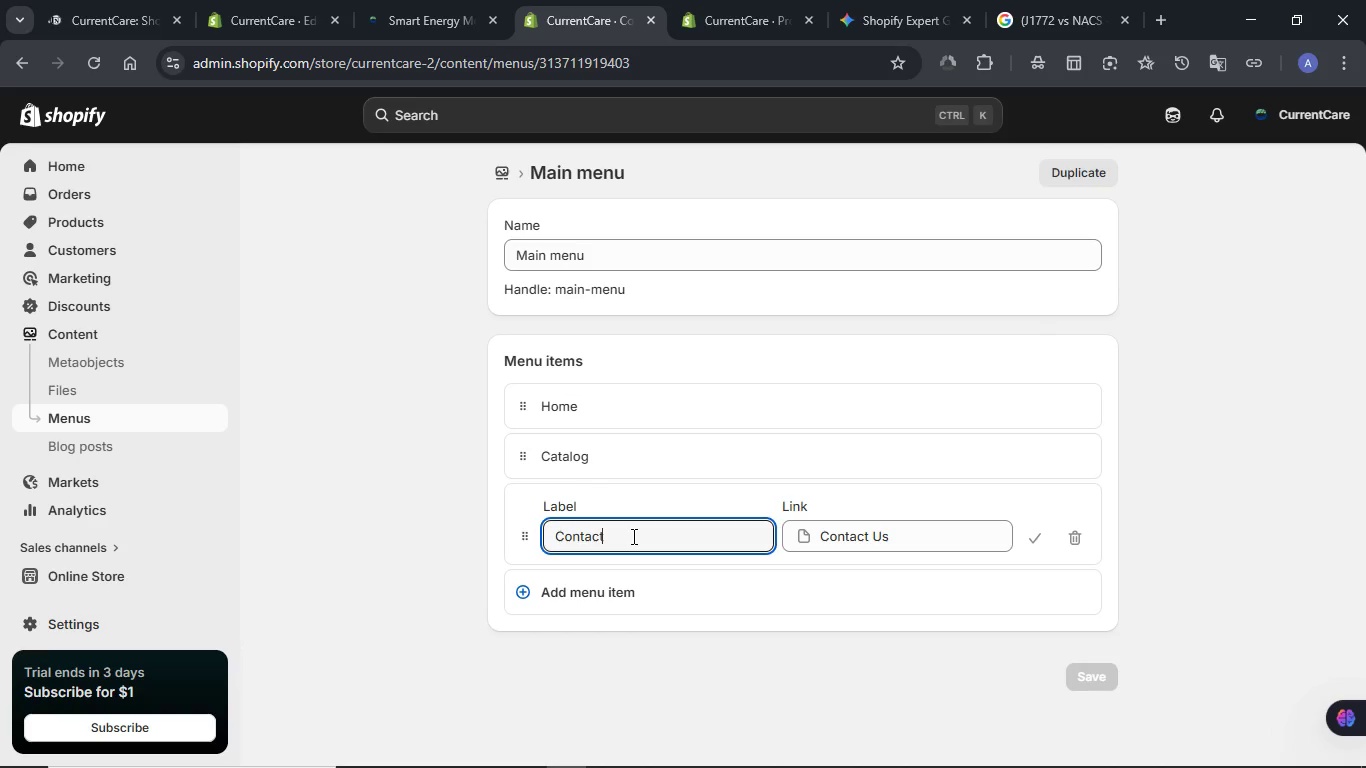 
double_click([632, 536])
 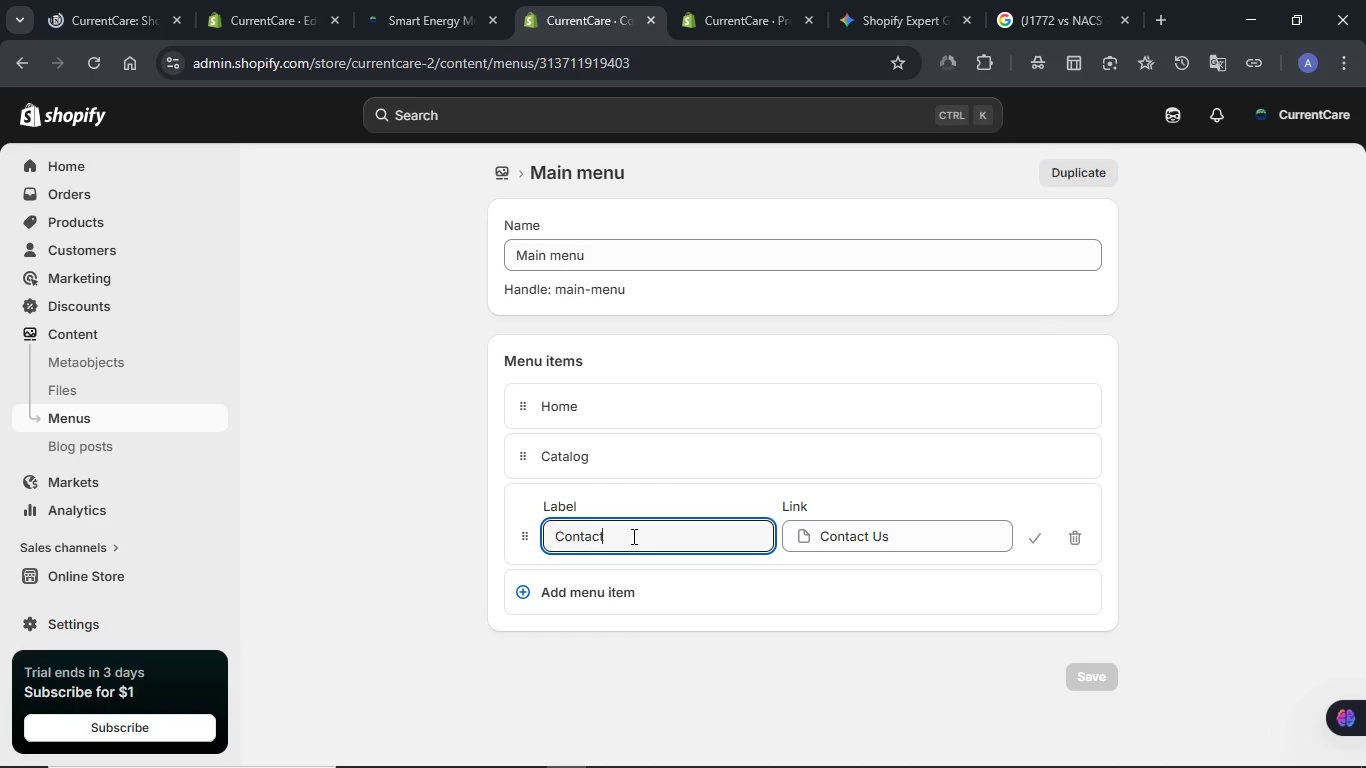 
triple_click([632, 536])
 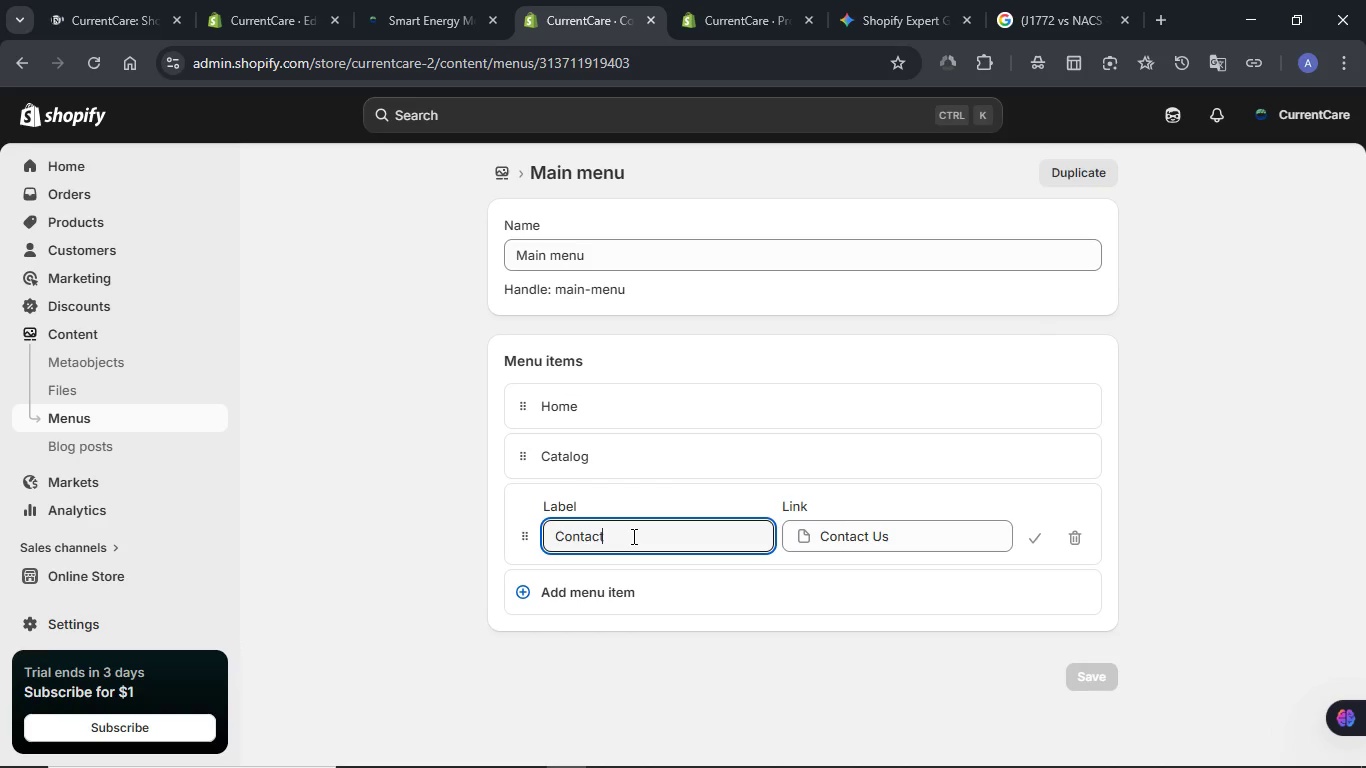 
double_click([632, 536])
 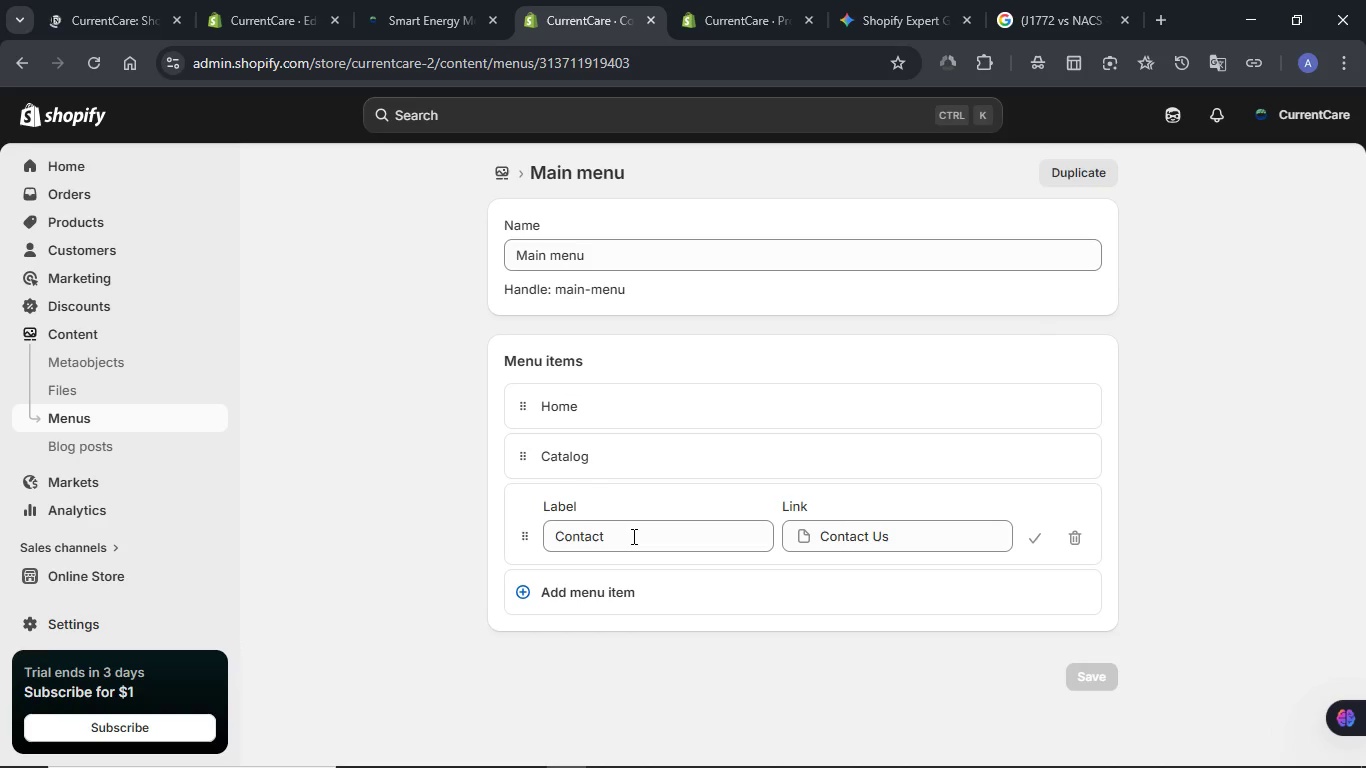 
triple_click([632, 536])
 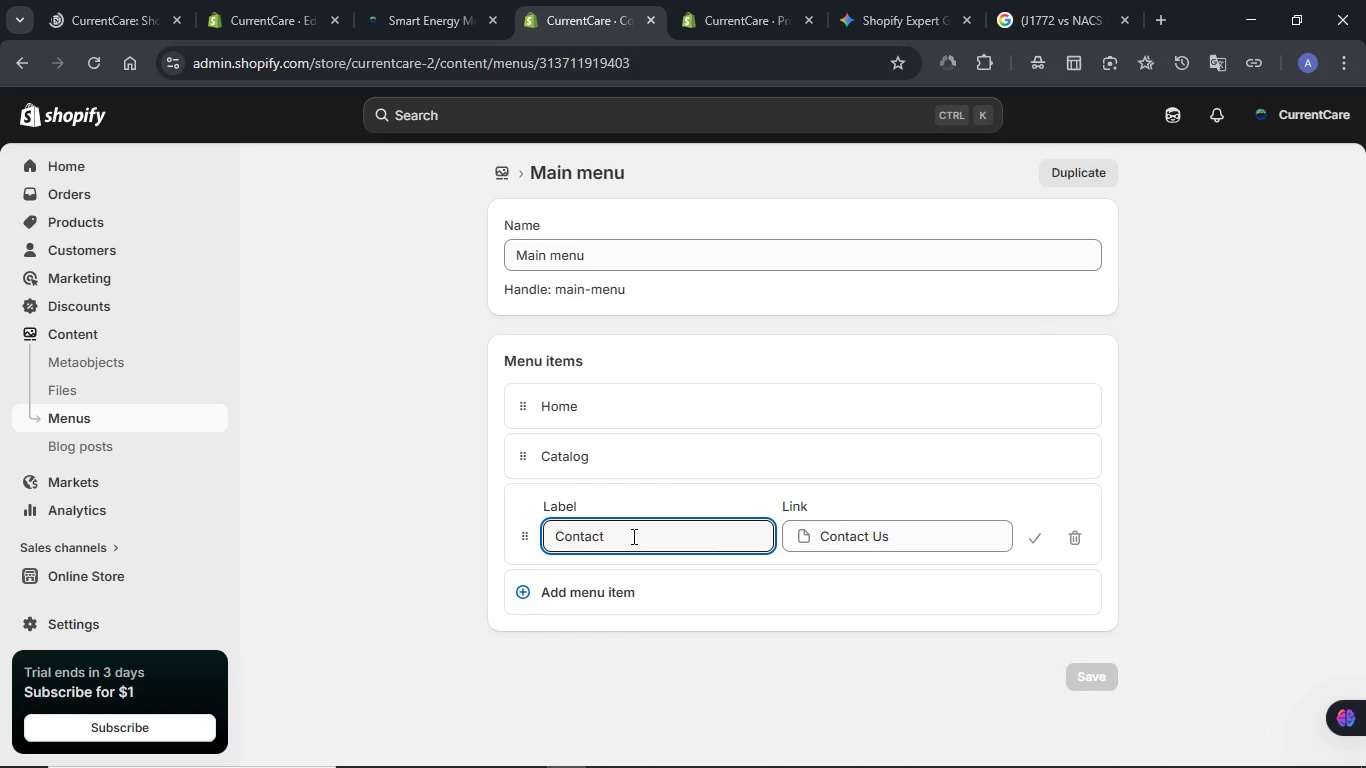 
key(Control+A)
 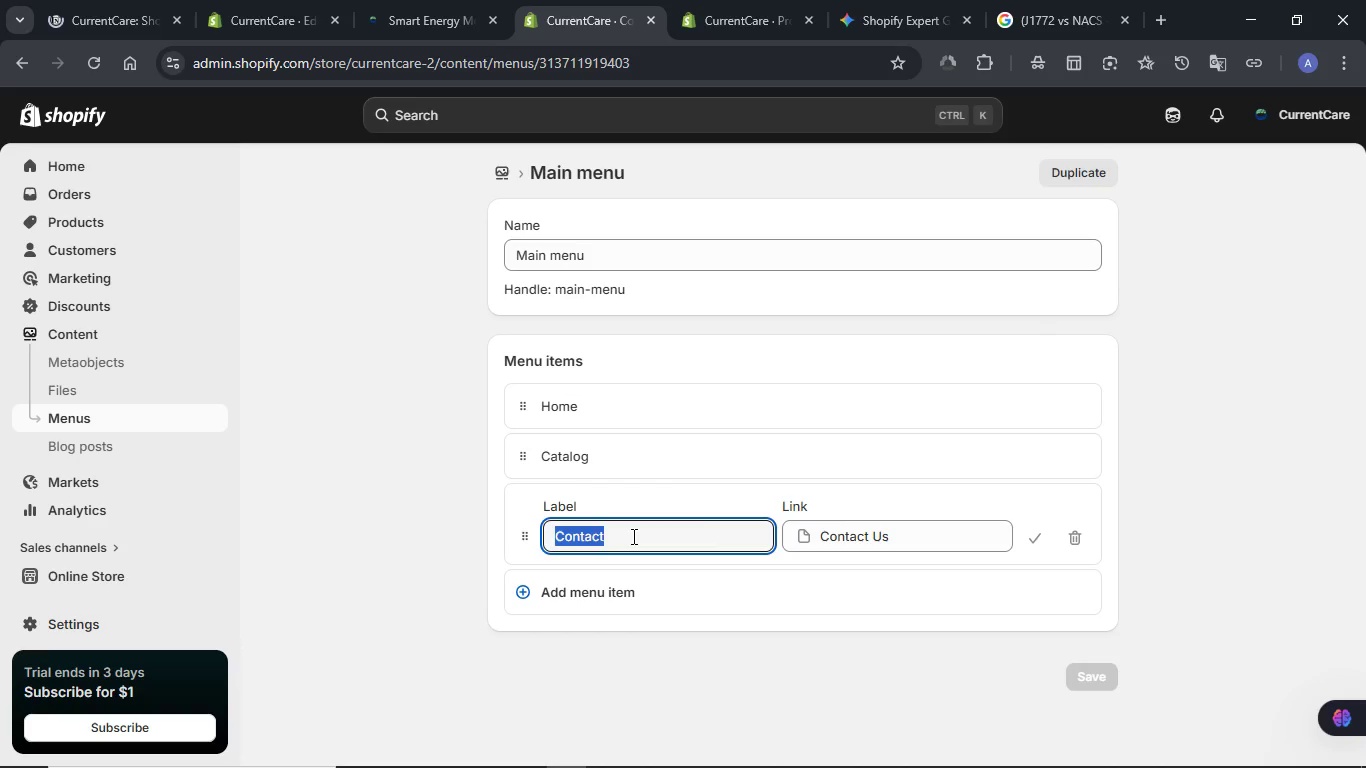 
key(Control+V)
 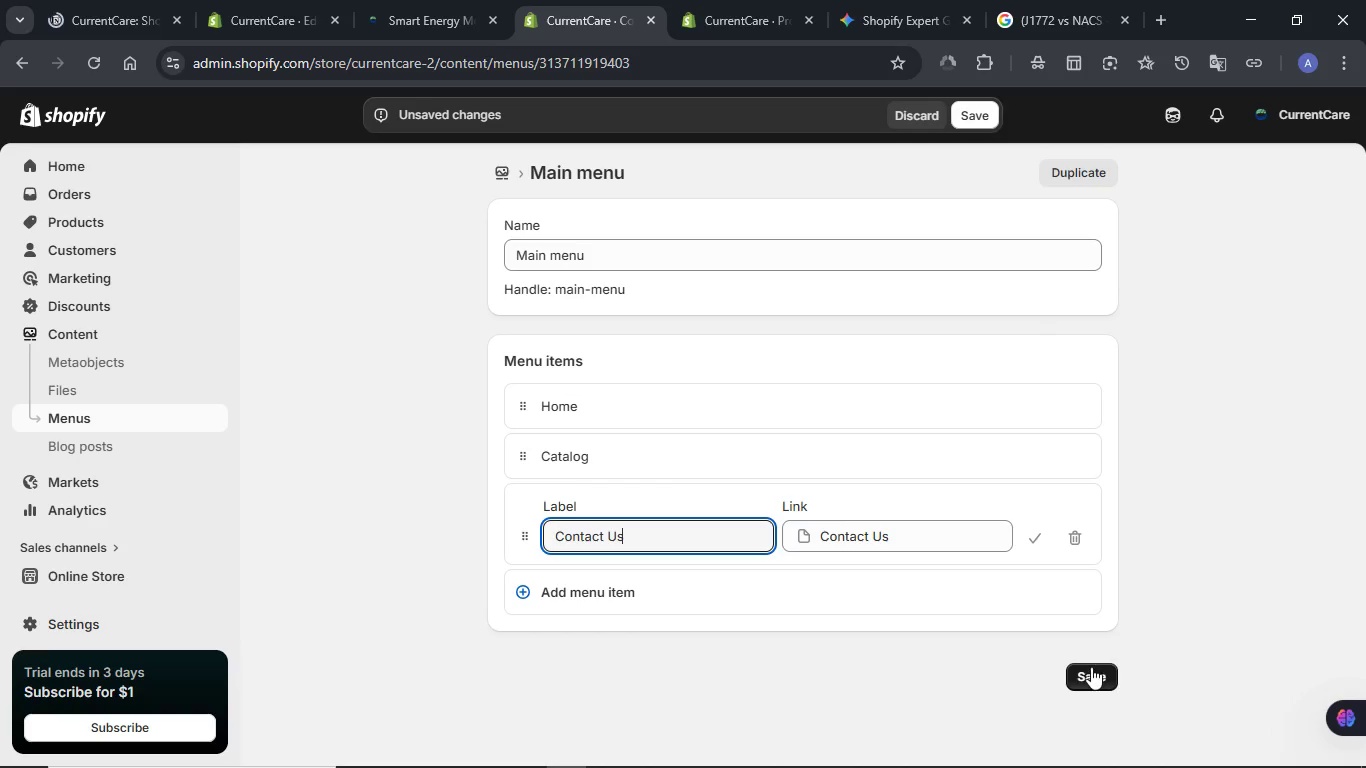 
left_click([1093, 678])
 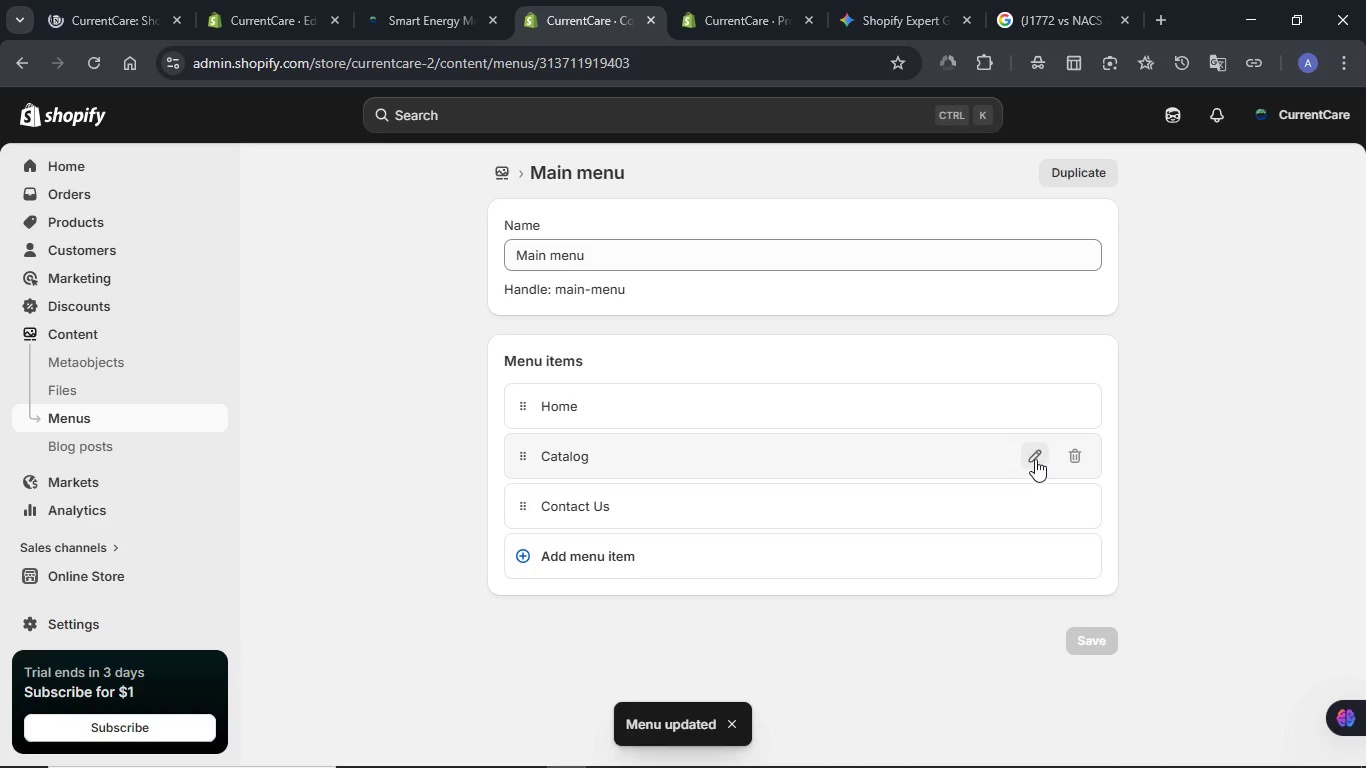 
wait(6.06)
 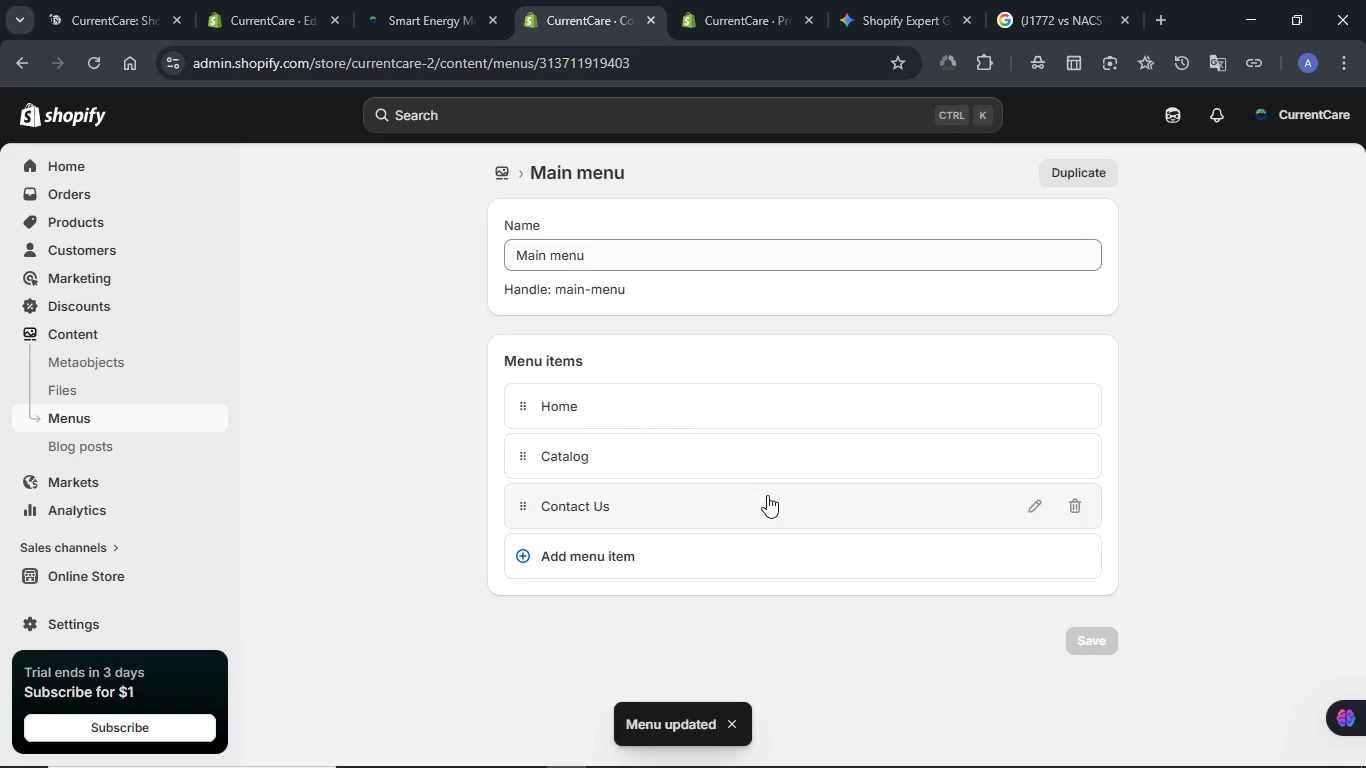 
left_click([1035, 459])
 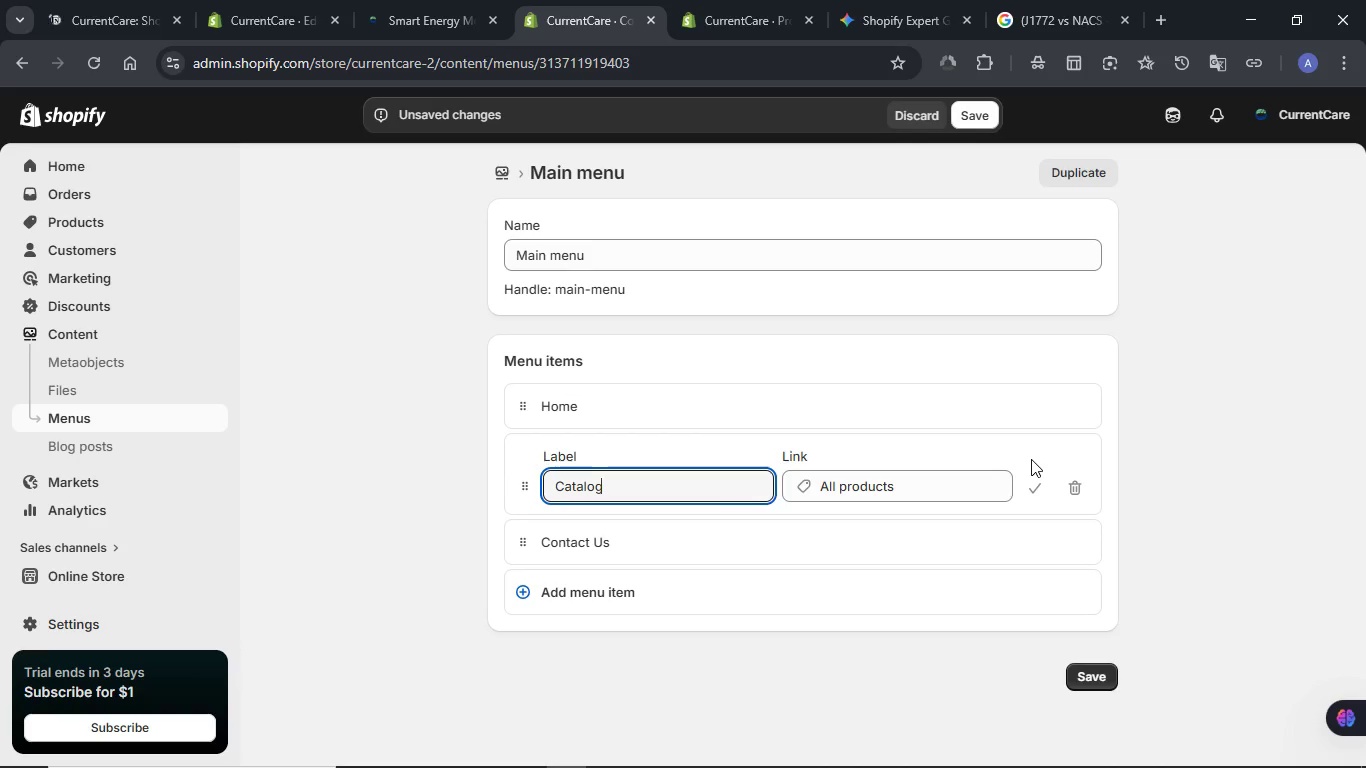 
wait(9.59)
 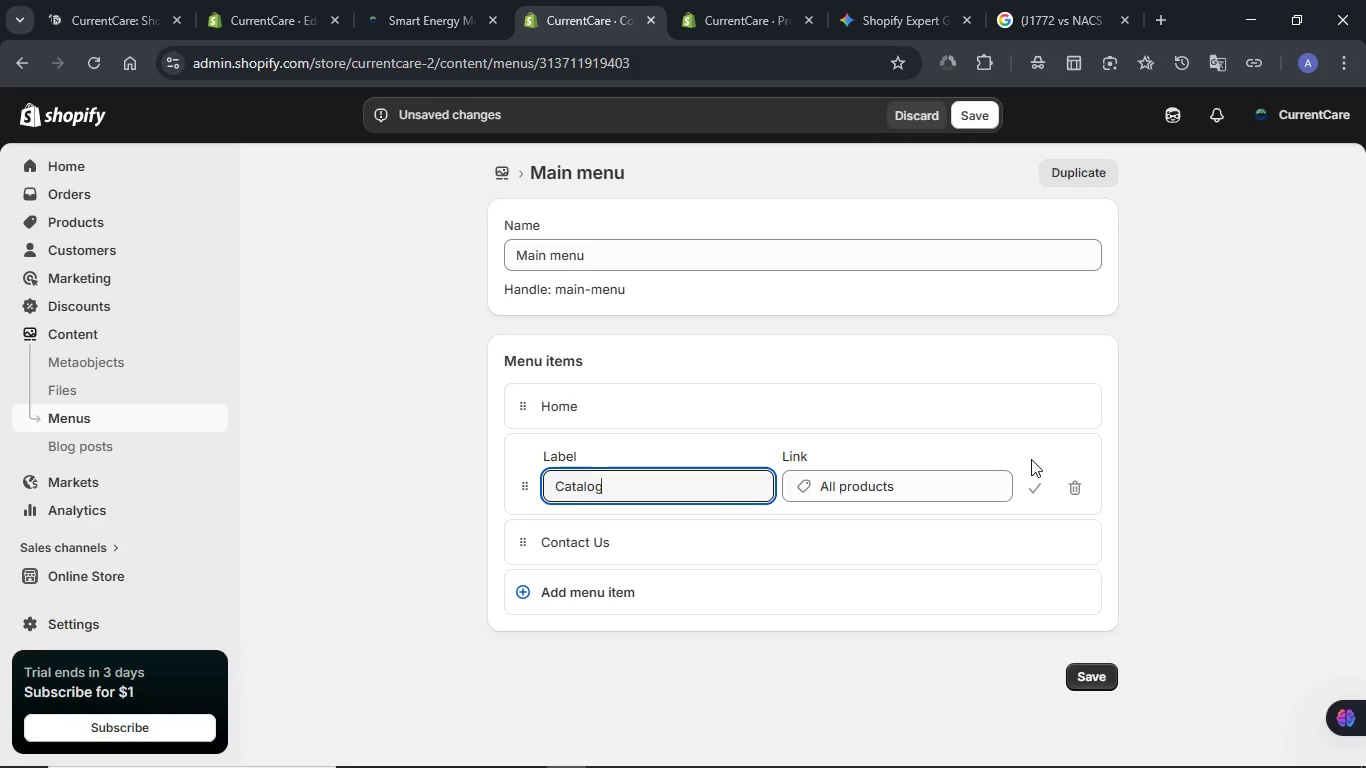 
left_click([406, 0])
 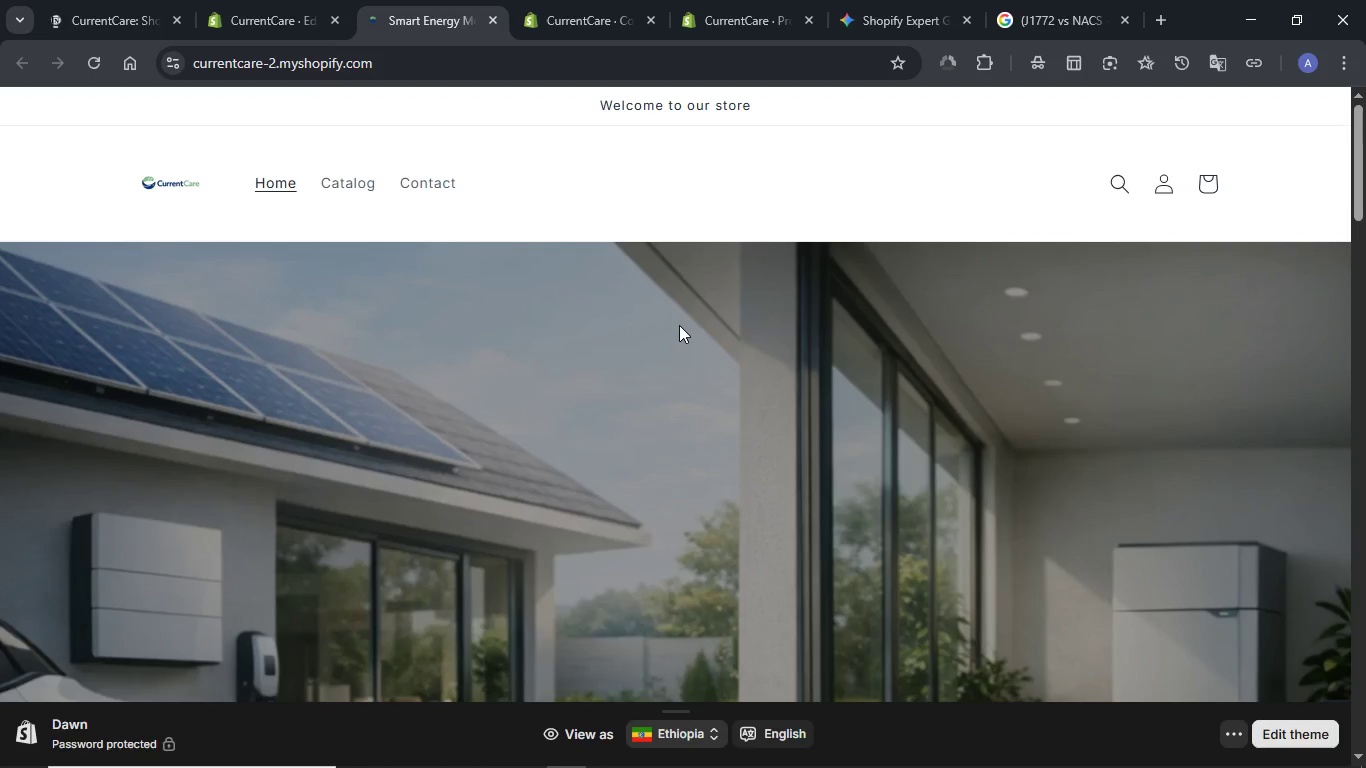 
scroll: coordinate [679, 325], scroll_direction: down, amount: 2.0
 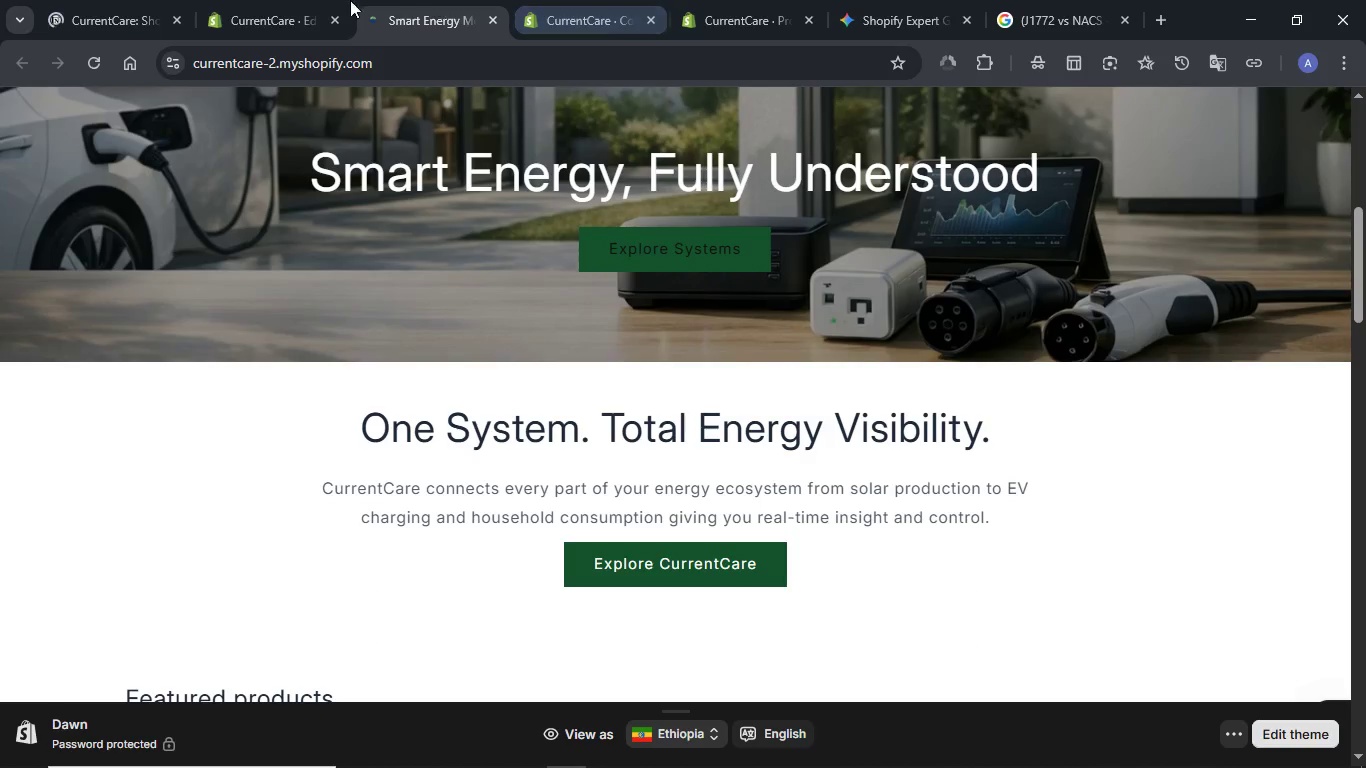 
left_click([300, 0])
 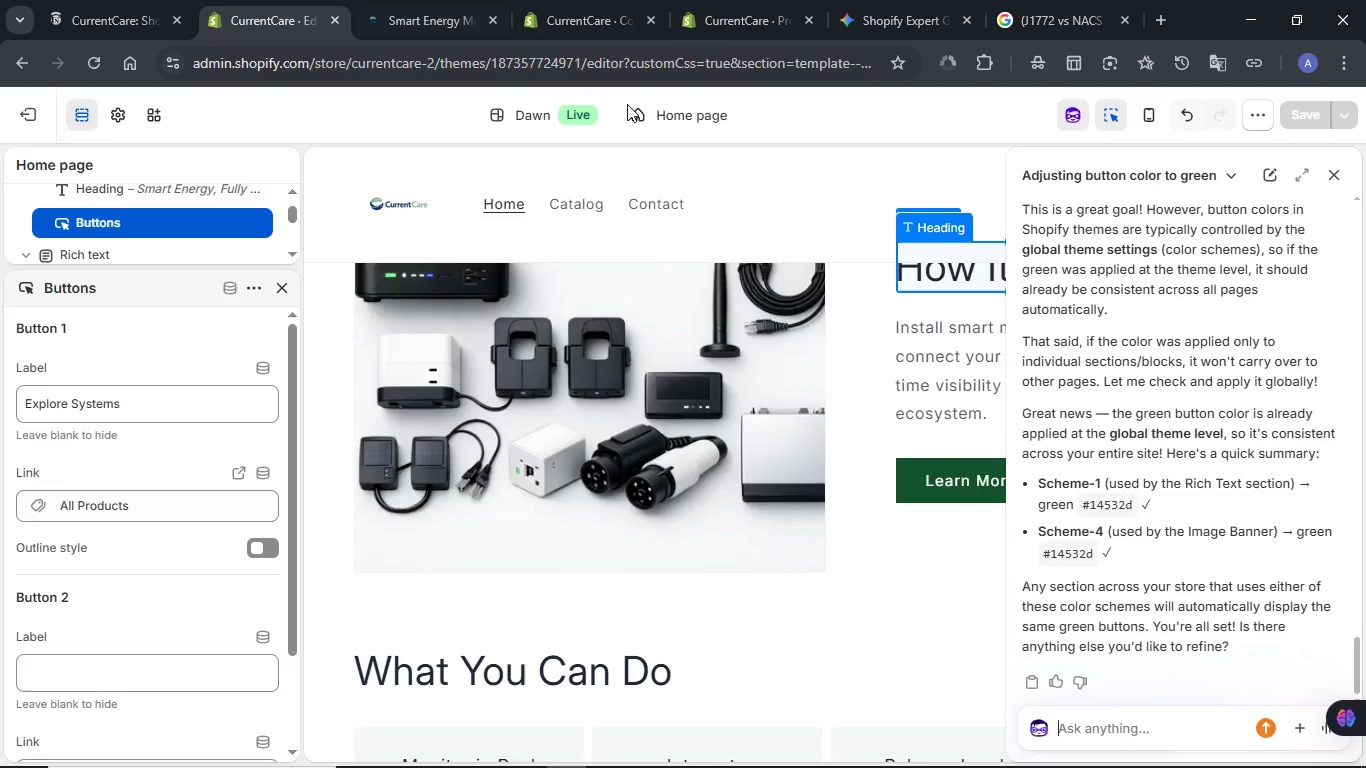 
left_click([578, 9])
 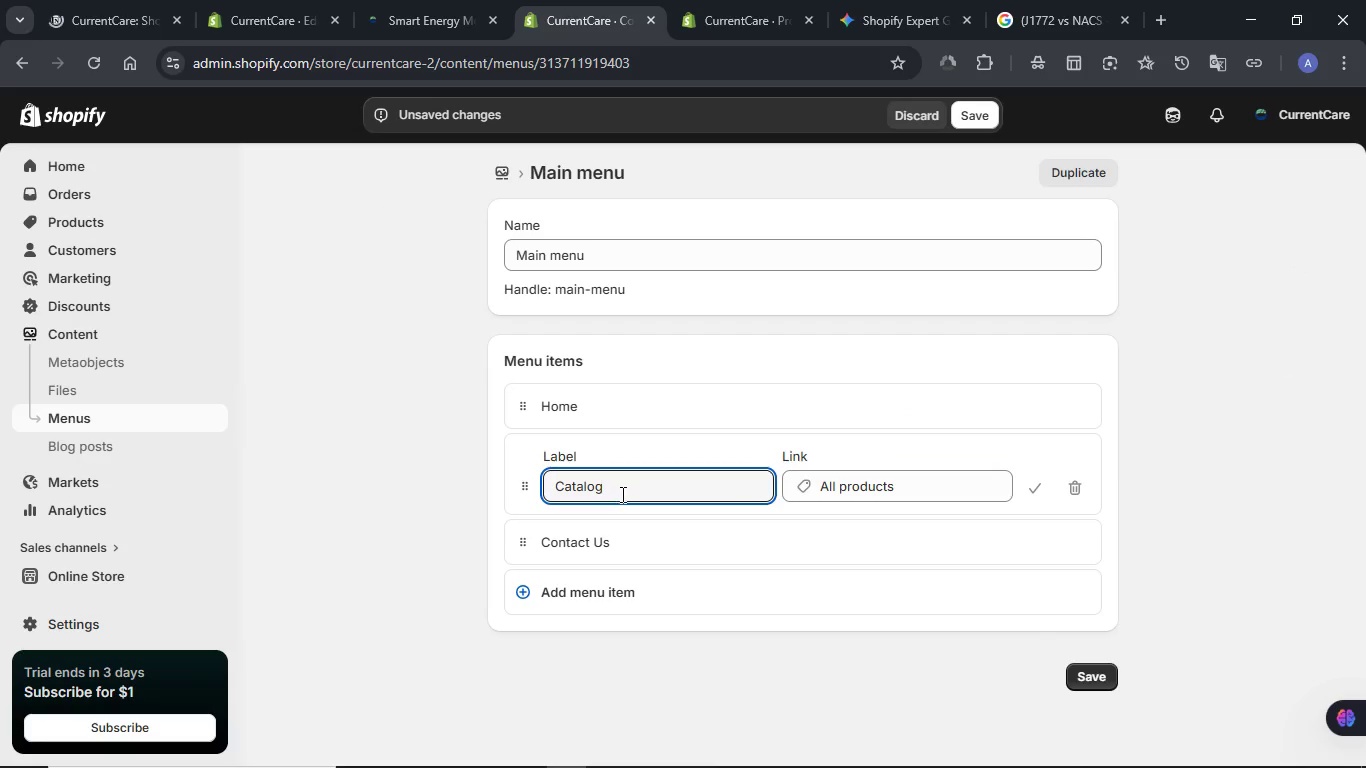 
double_click([621, 494])
 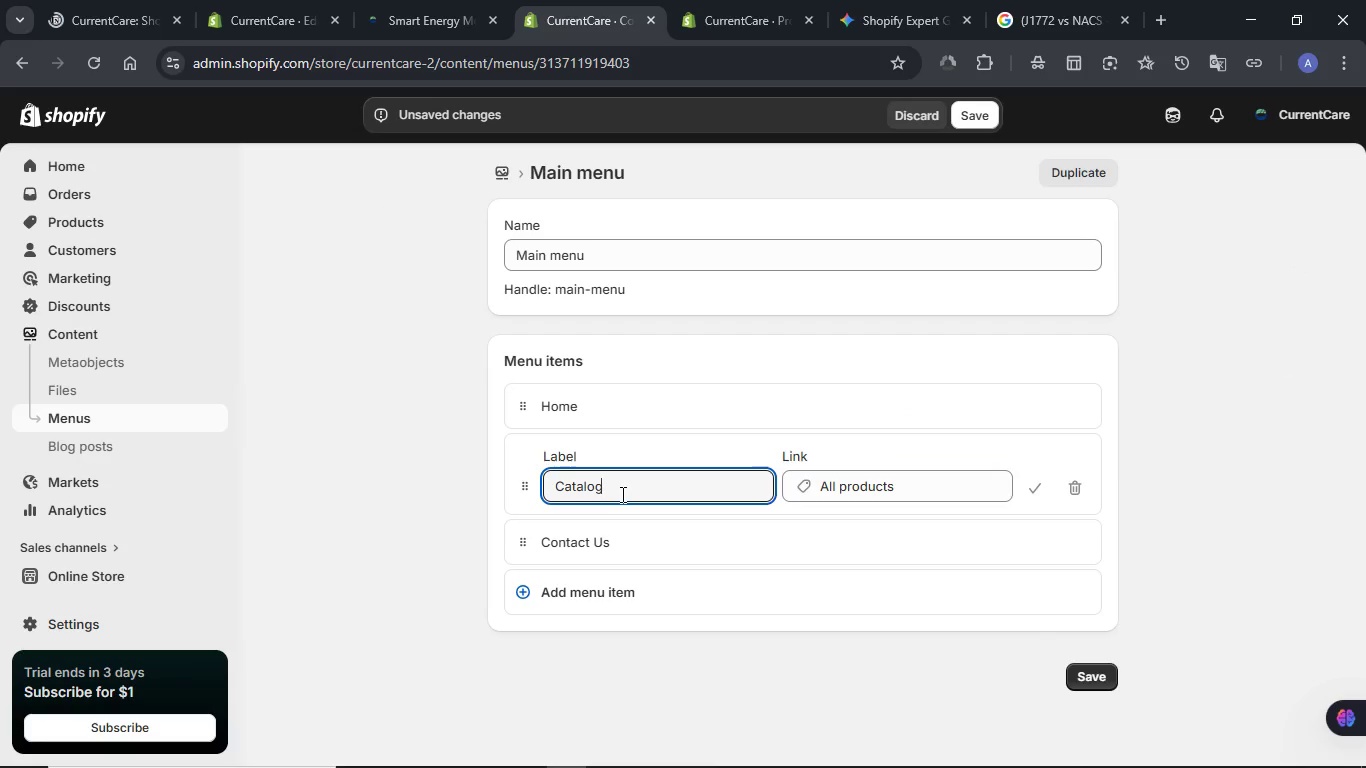 
key(Control+A)
 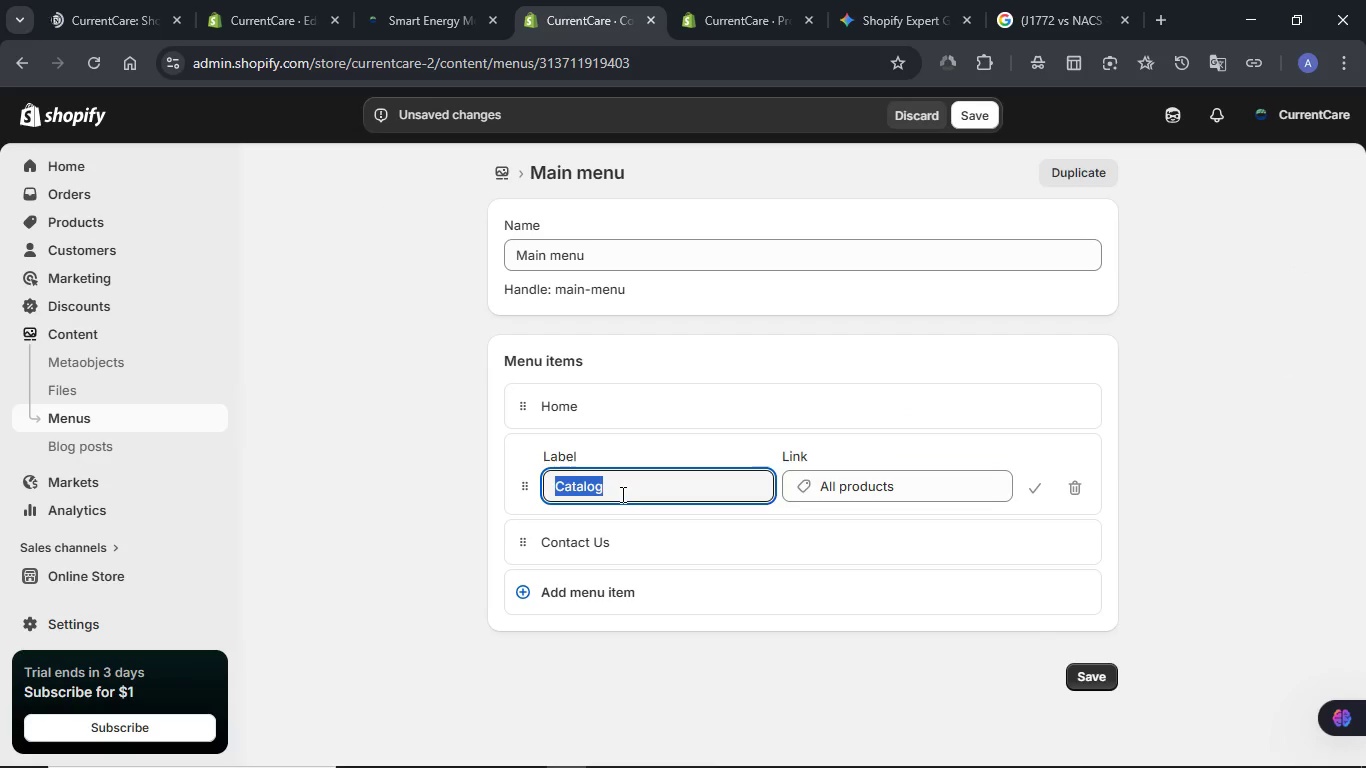 
type(Explore Systems)
 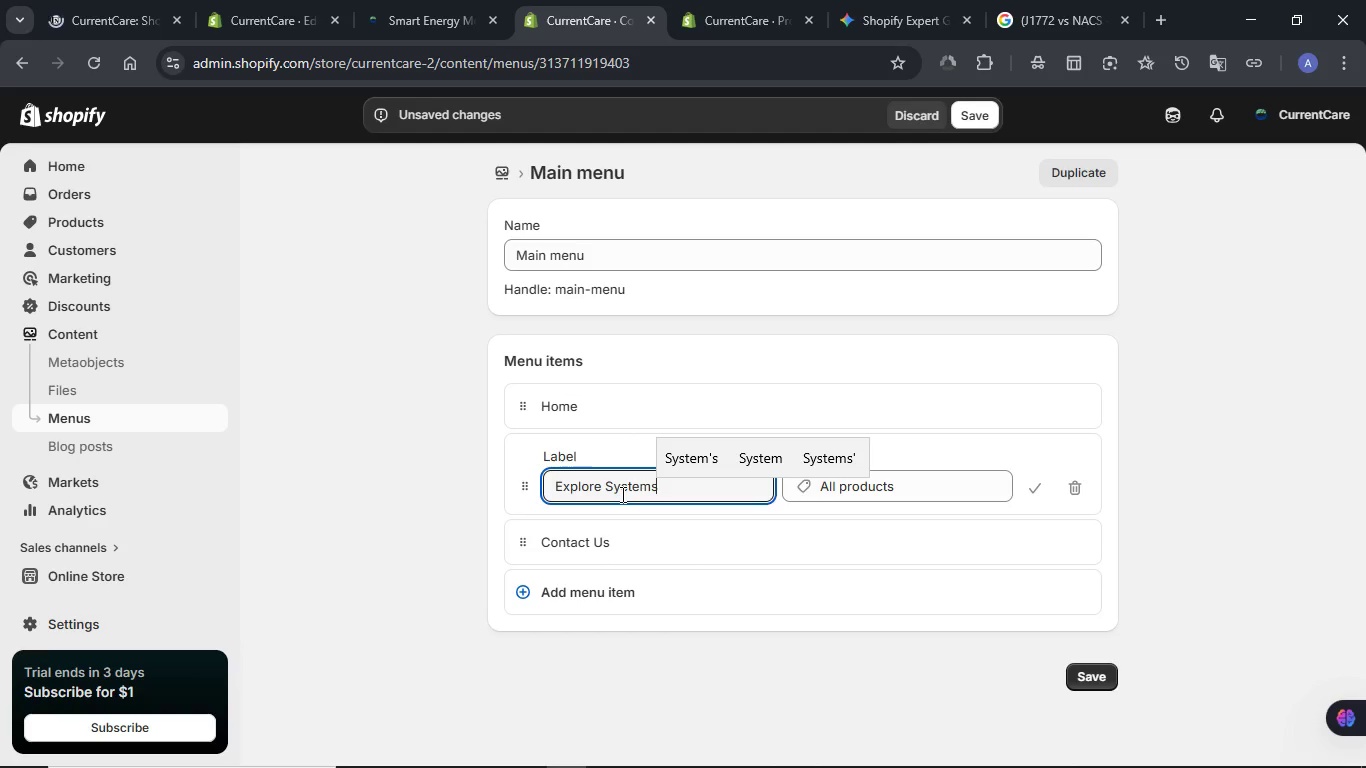 
wait(8.44)
 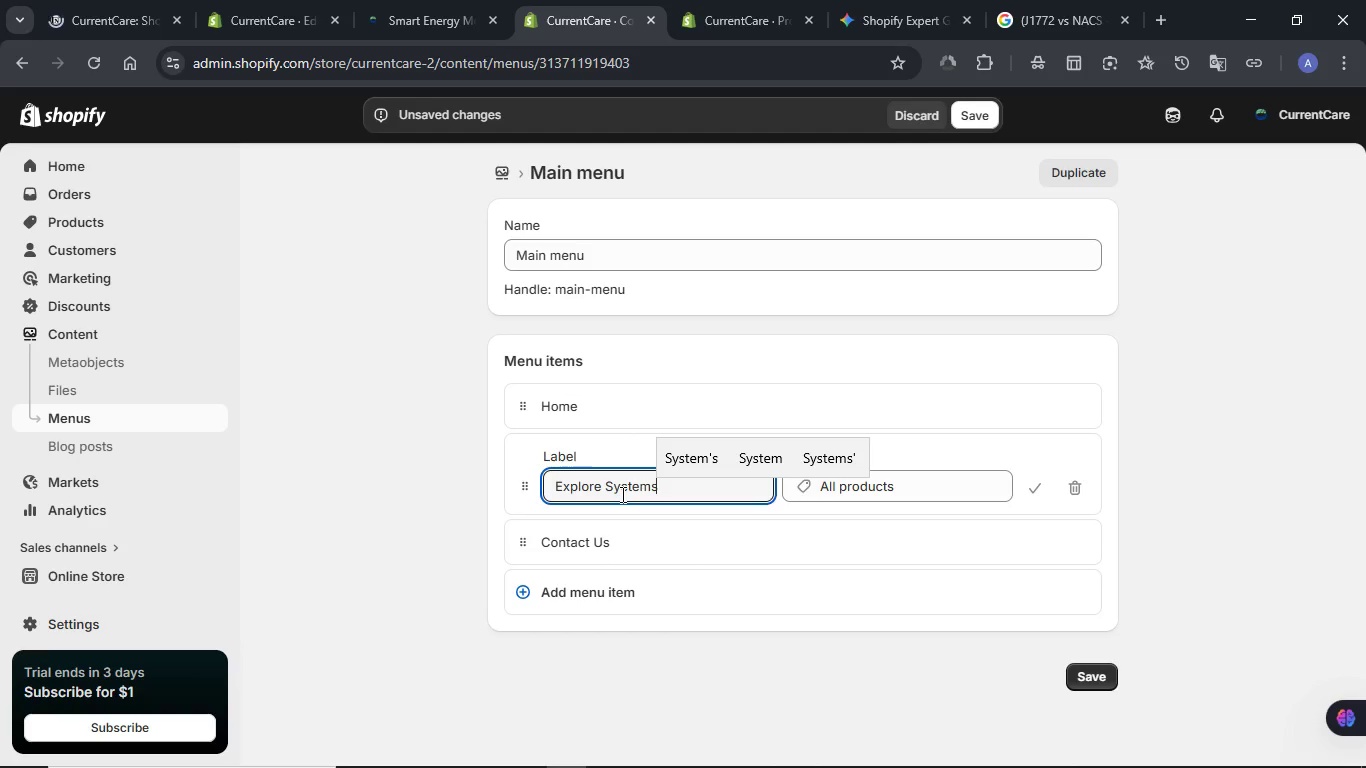 
left_click_drag(start_coordinate=[604, 492], to_coordinate=[538, 492])
 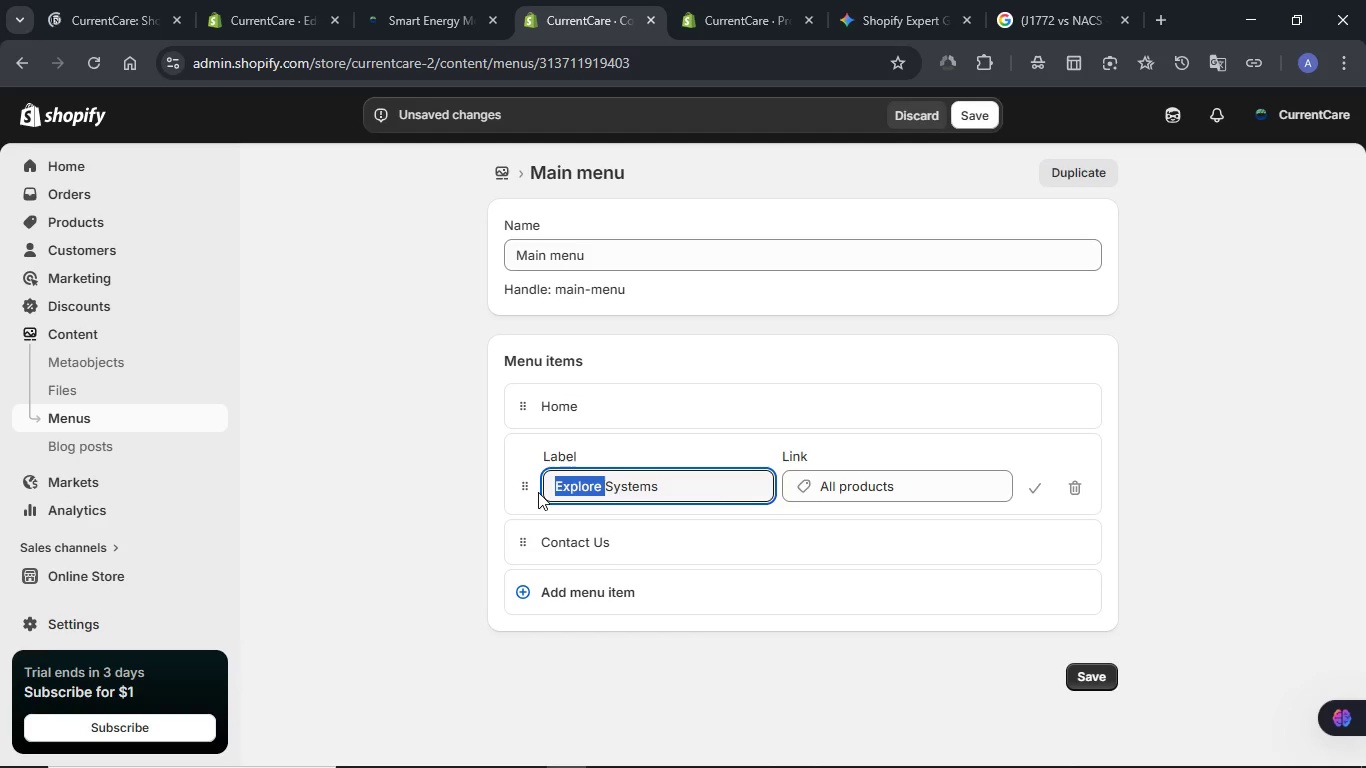 
type(All )
 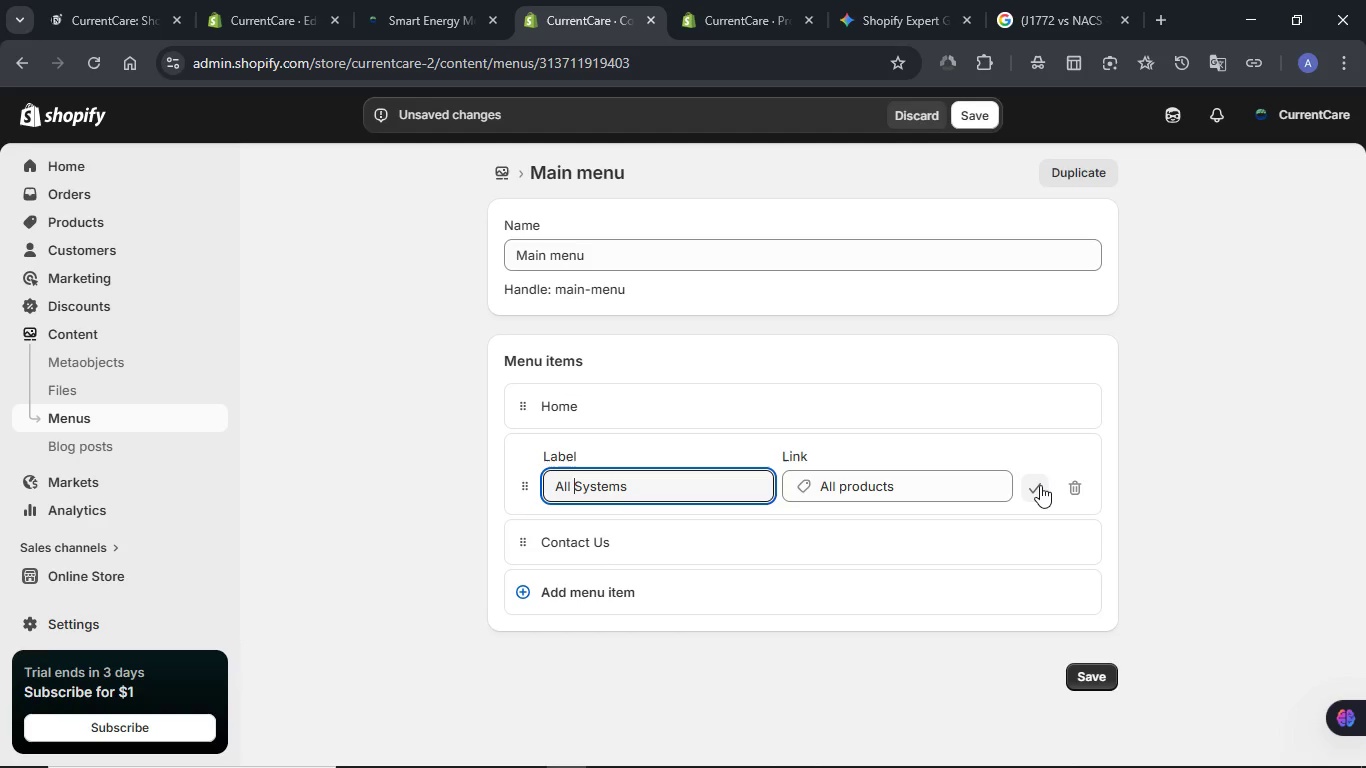 
left_click([1040, 485])
 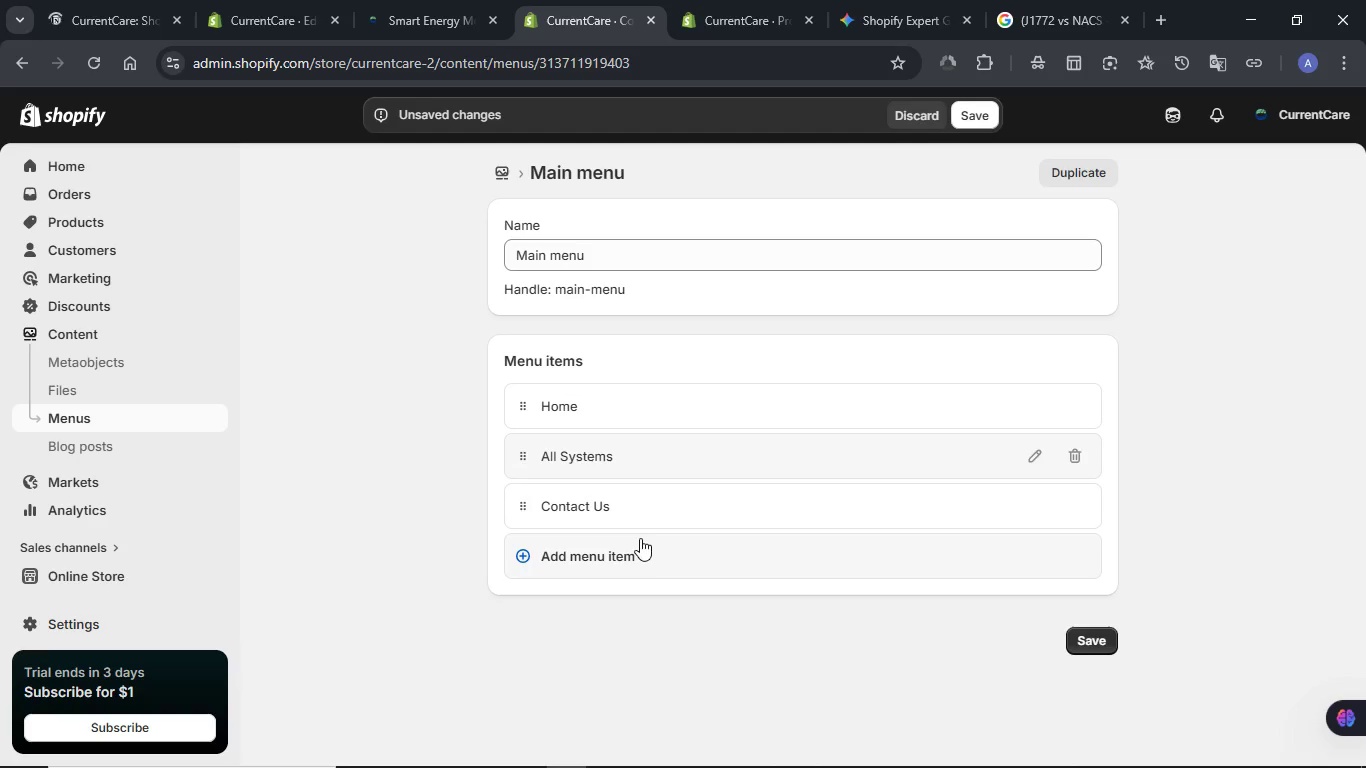 
left_click([601, 561])
 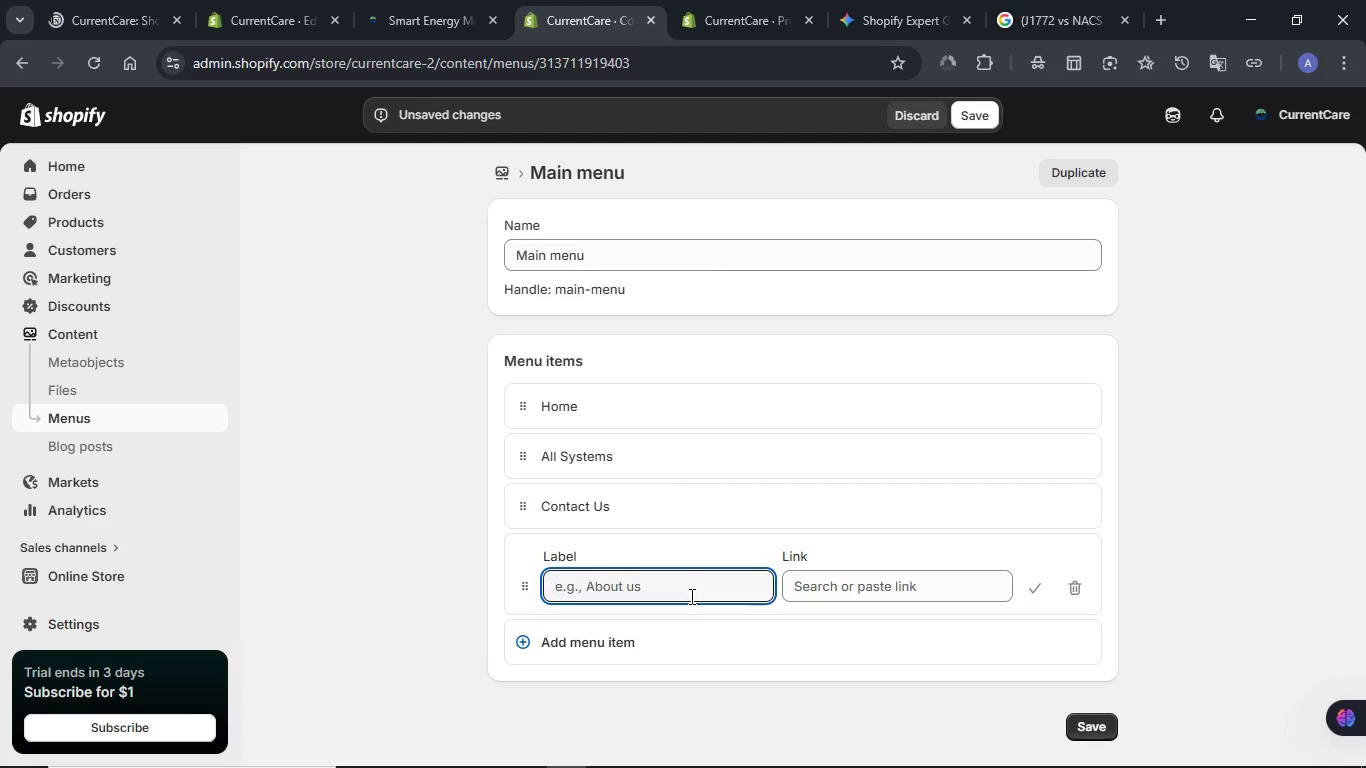 
type(Hard)
 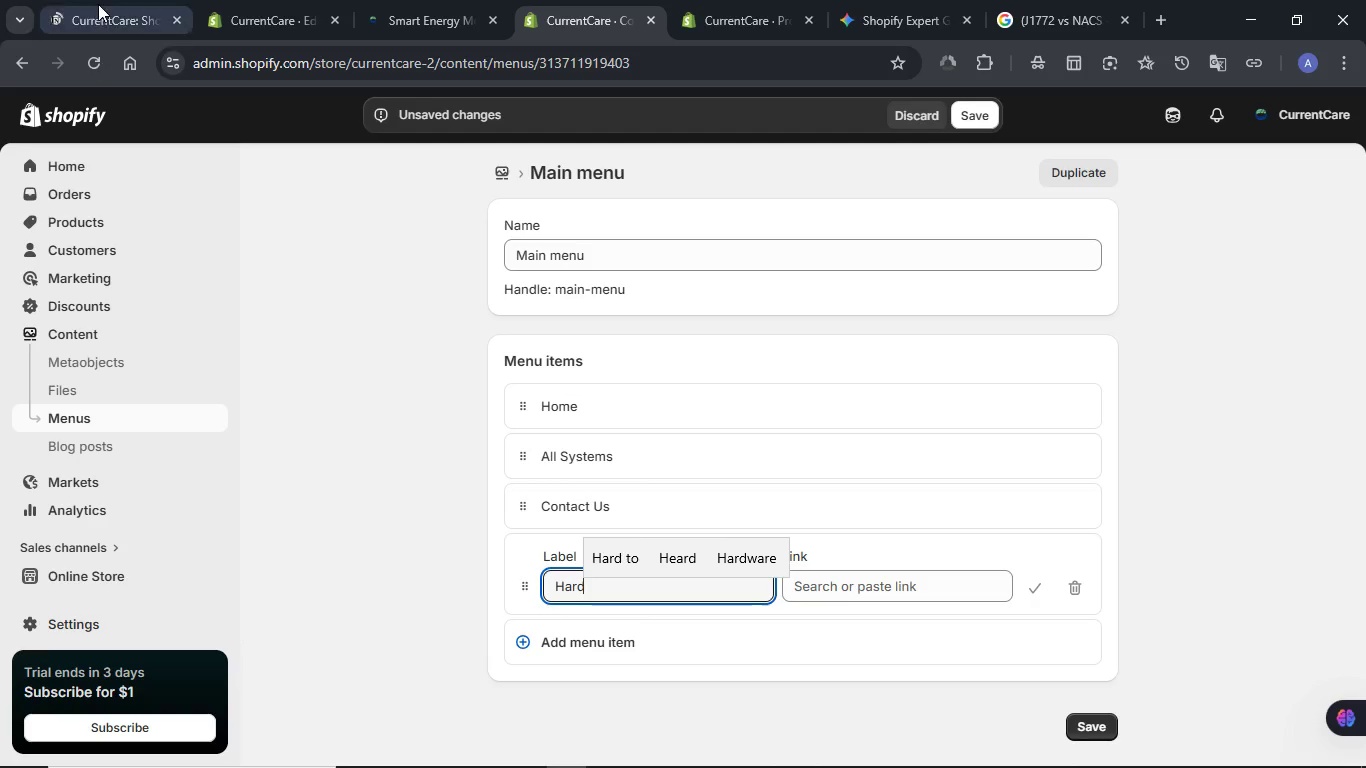 
left_click([98, 0])
 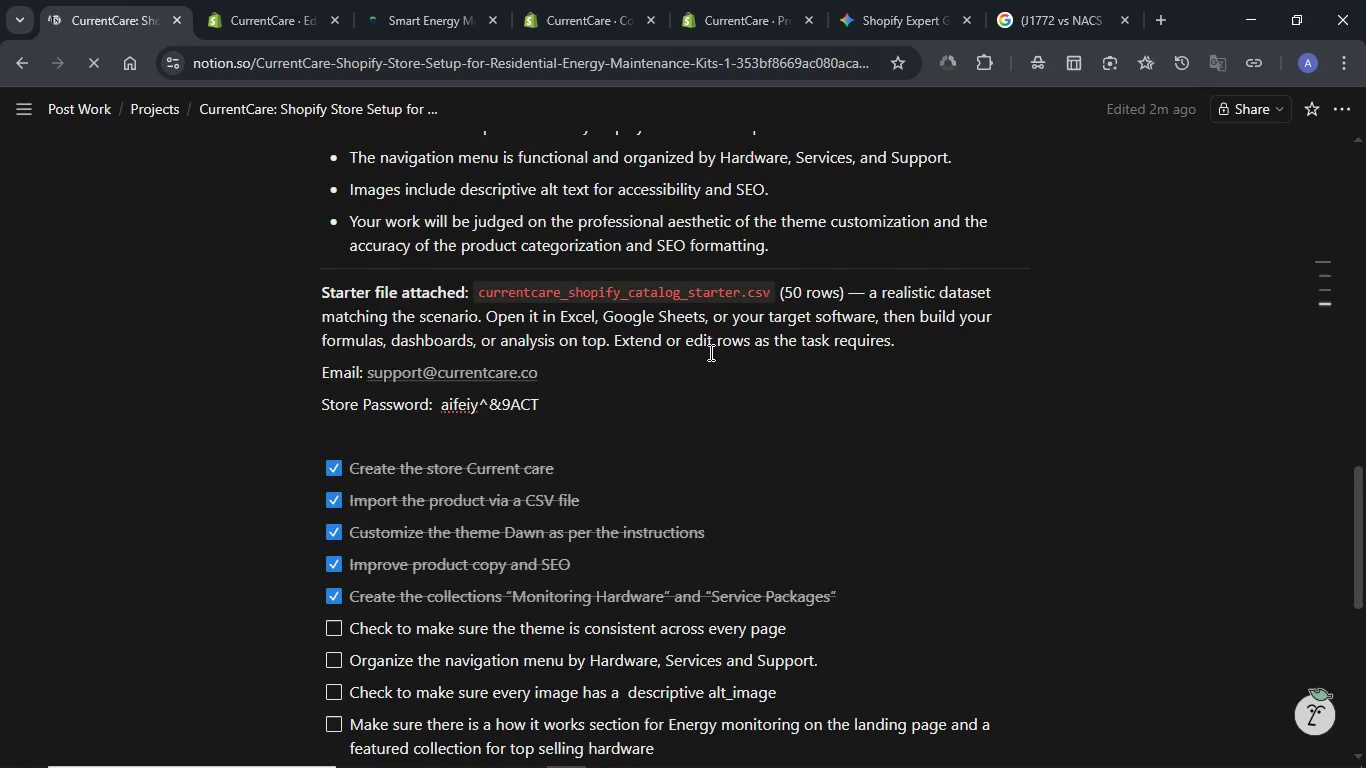 
scroll: coordinate [709, 352], scroll_direction: up, amount: 4.0
 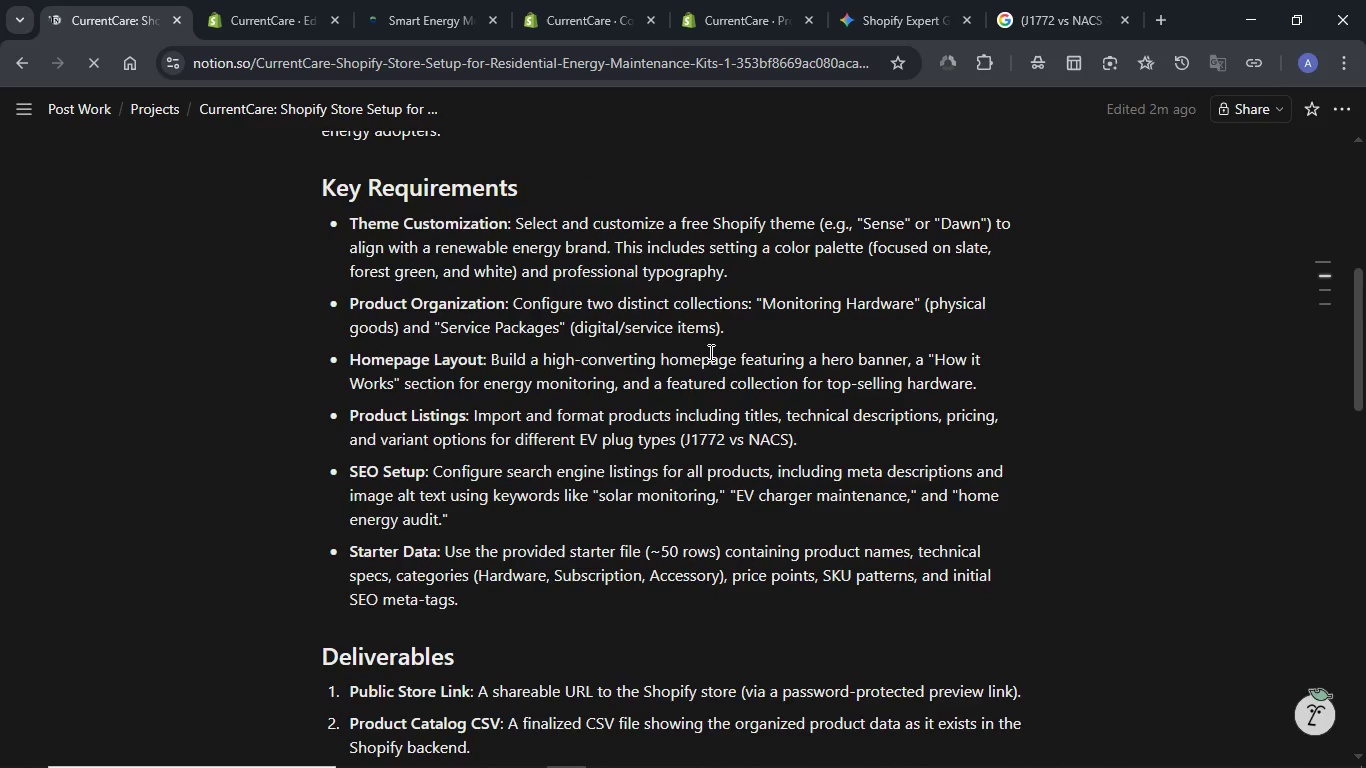 
wait(6.17)
 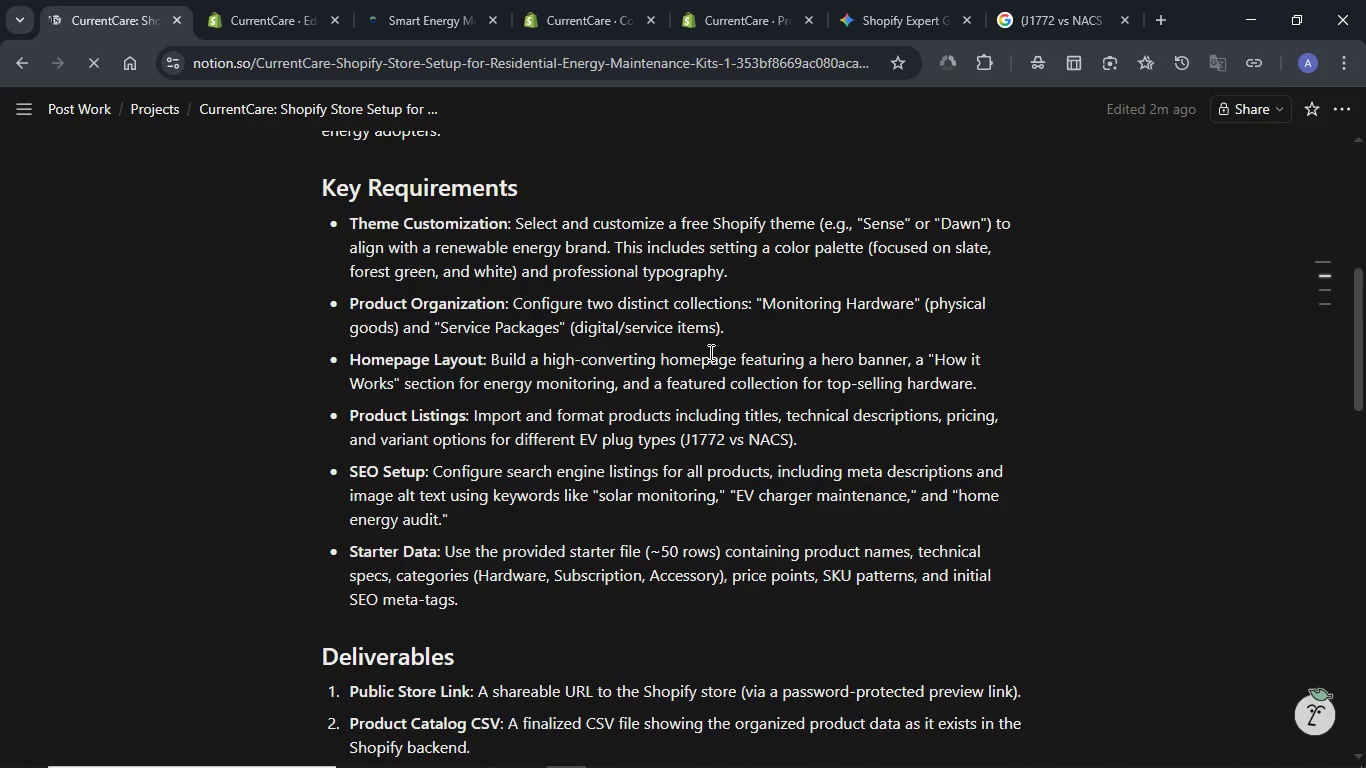 
scroll: coordinate [709, 358], scroll_direction: down, amount: 1.0
 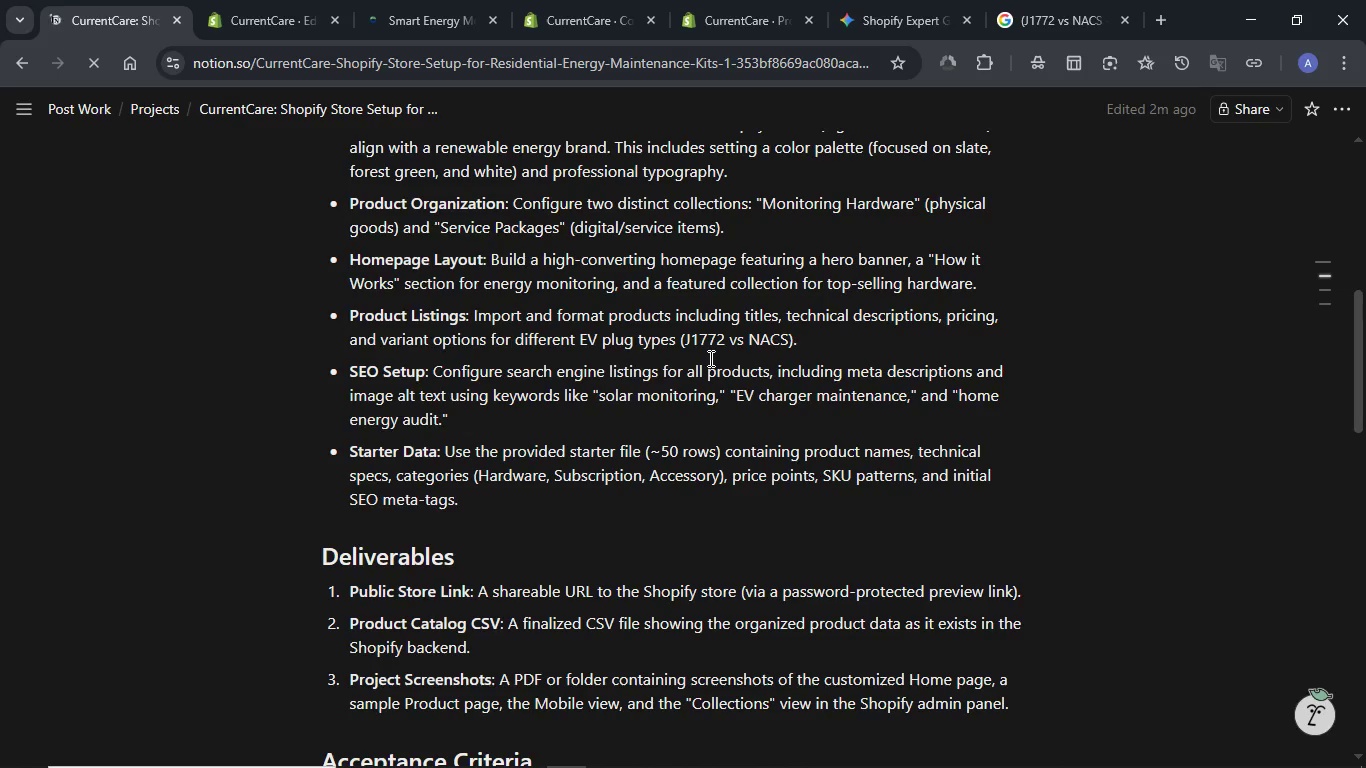 
wait(13.05)
 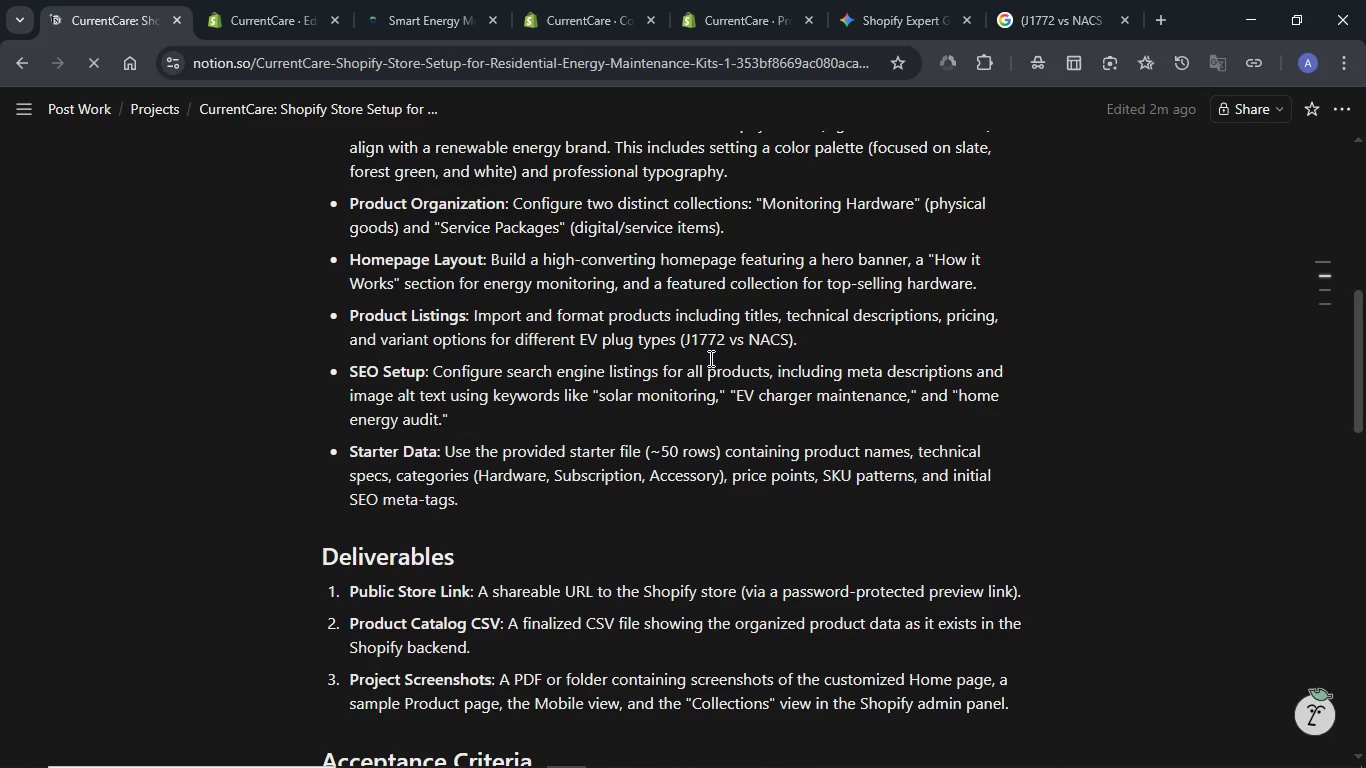 
scroll: coordinate [709, 360], scroll_direction: up, amount: 4.0
 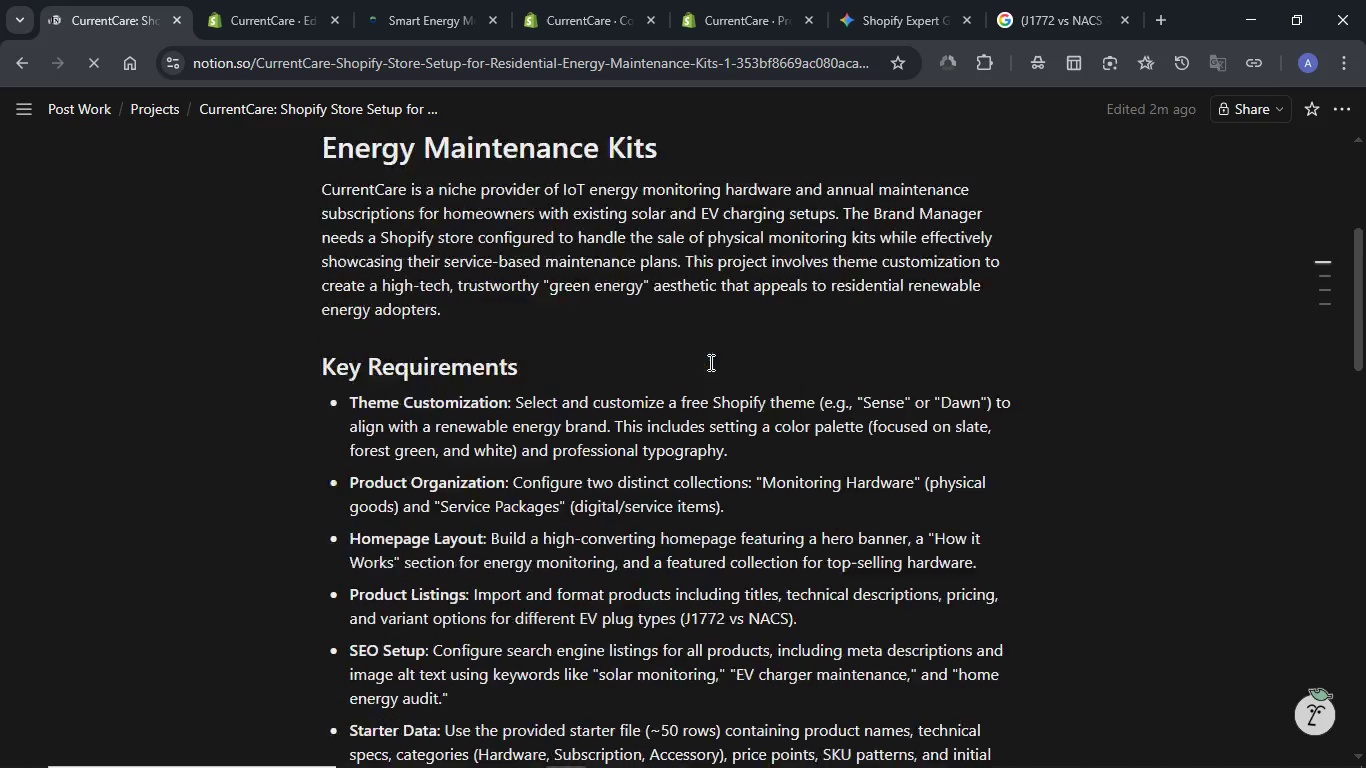 
scroll: coordinate [709, 364], scroll_direction: down, amount: 8.0
 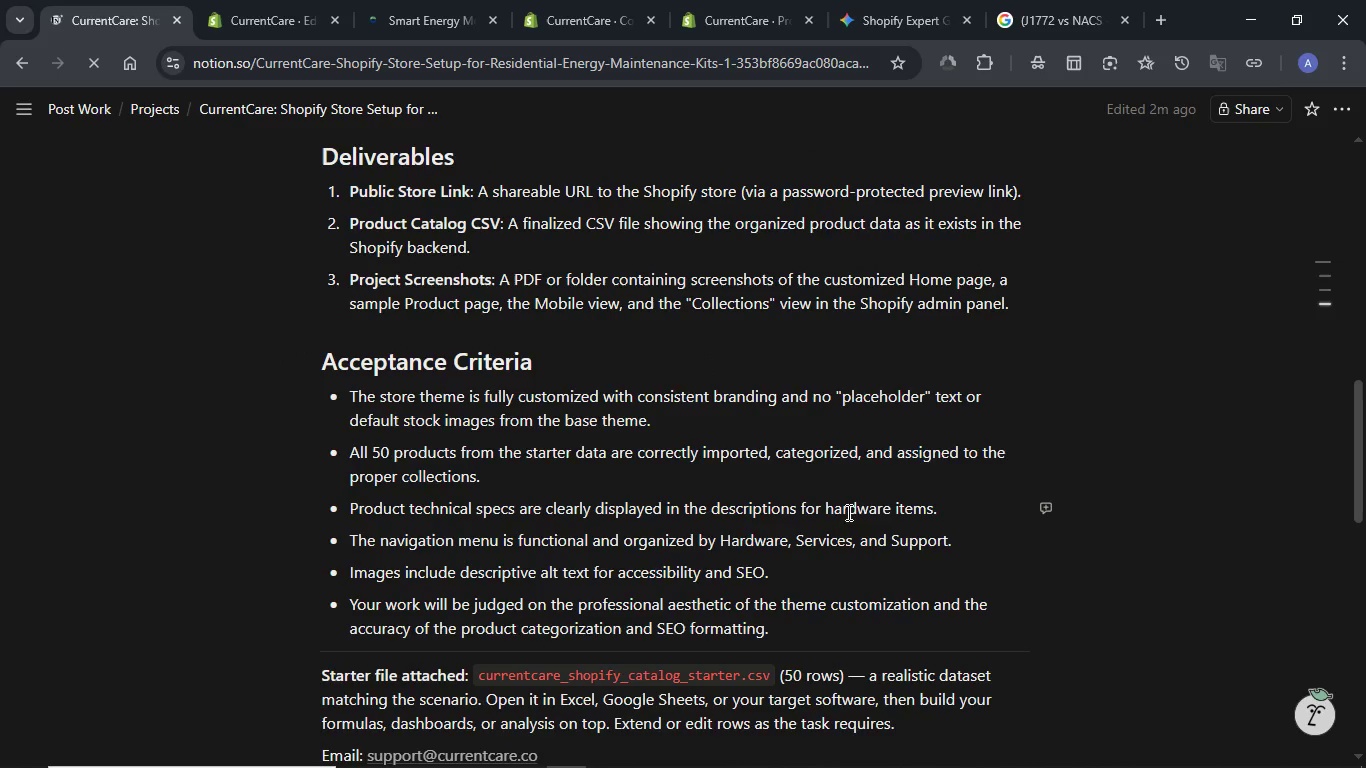 
wait(5.56)
 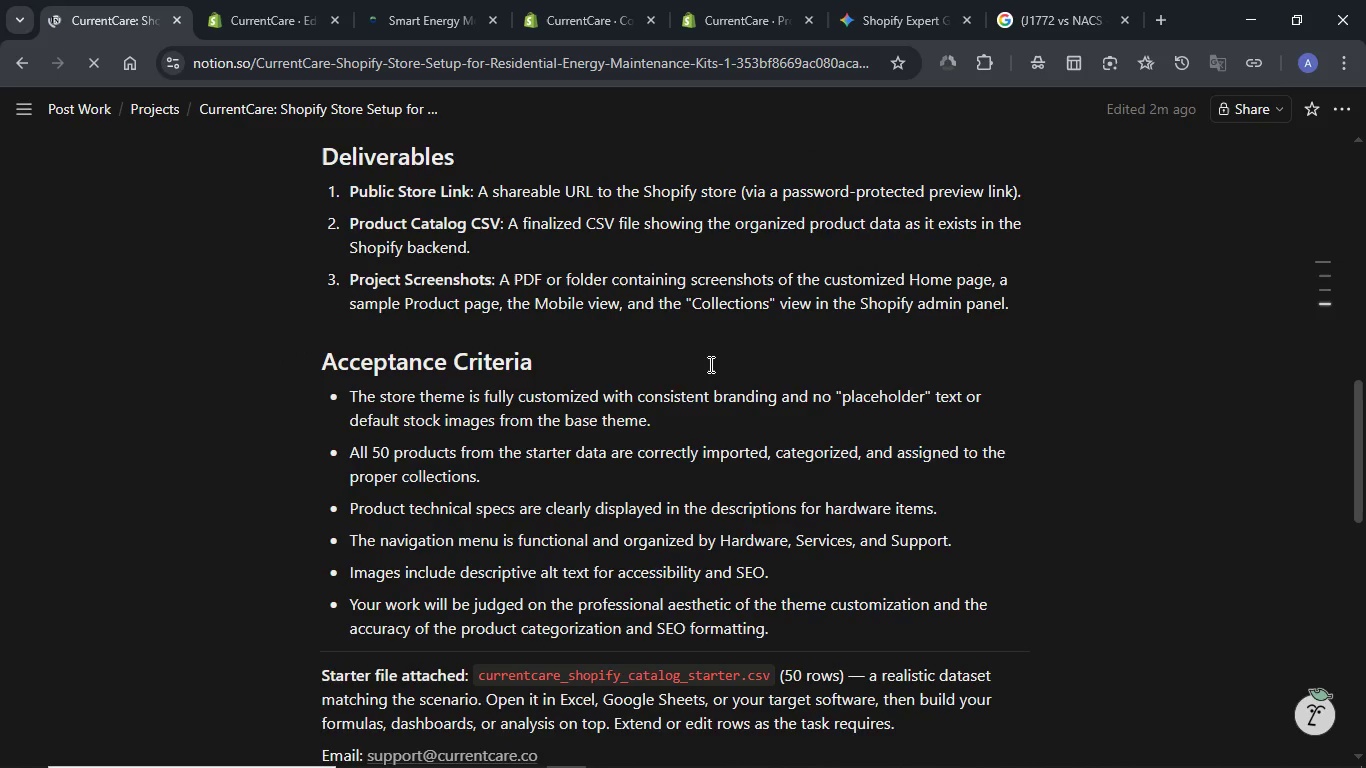 
left_click([258, 3])
 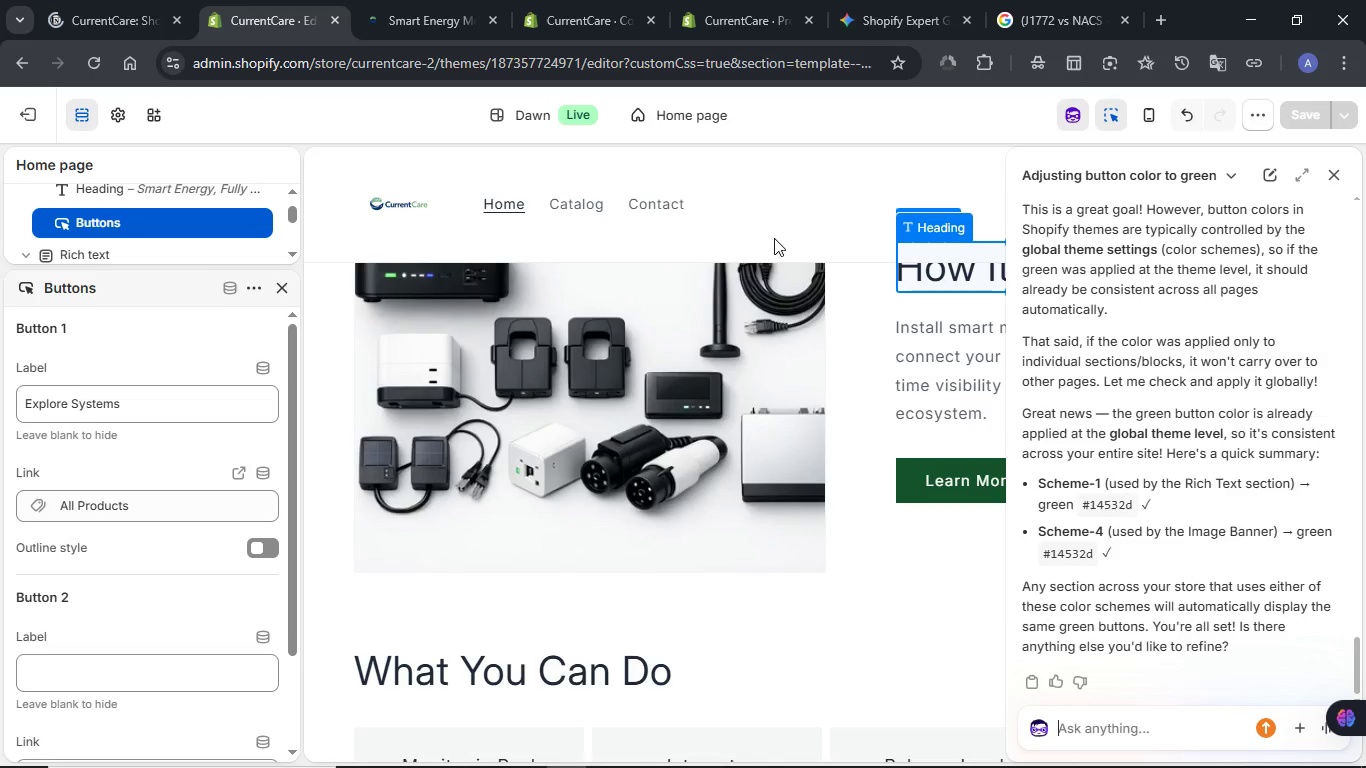 
left_click([588, 33])
 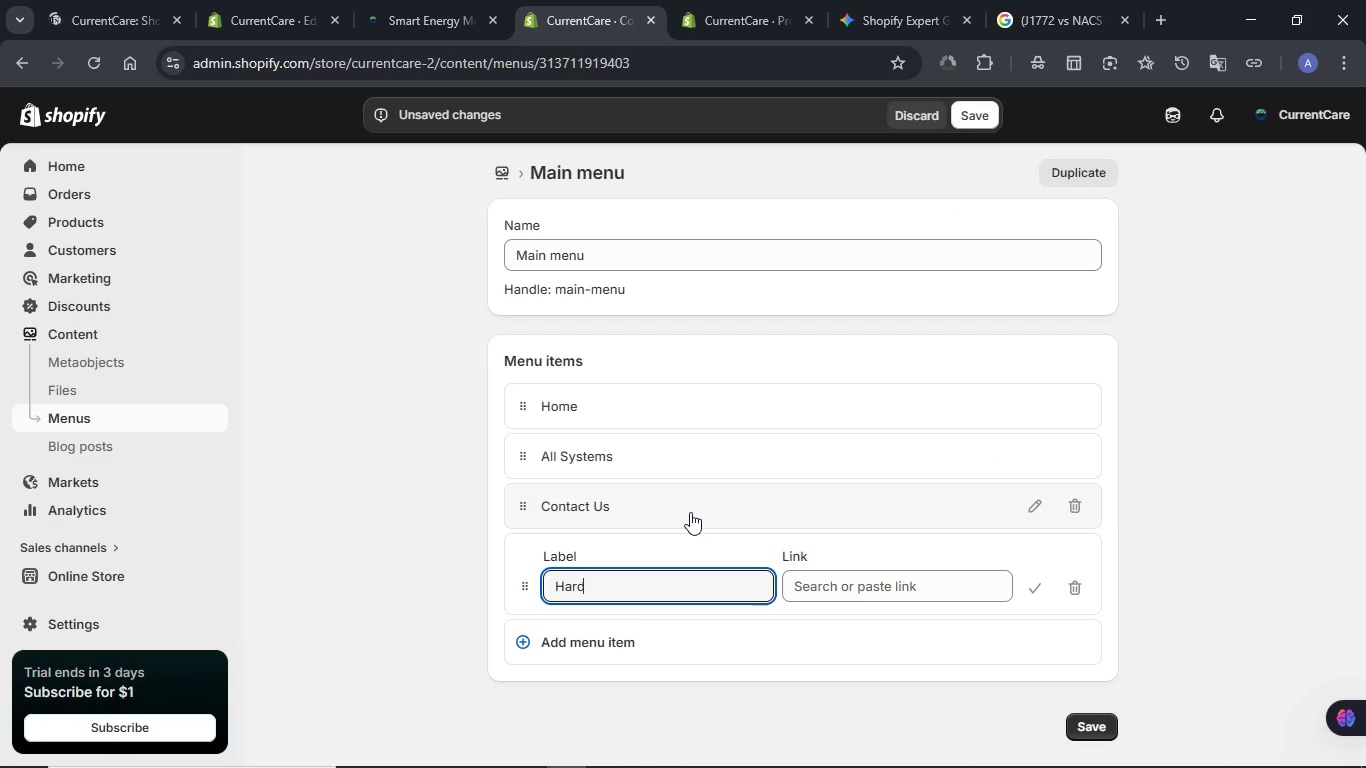 
type(warw)
 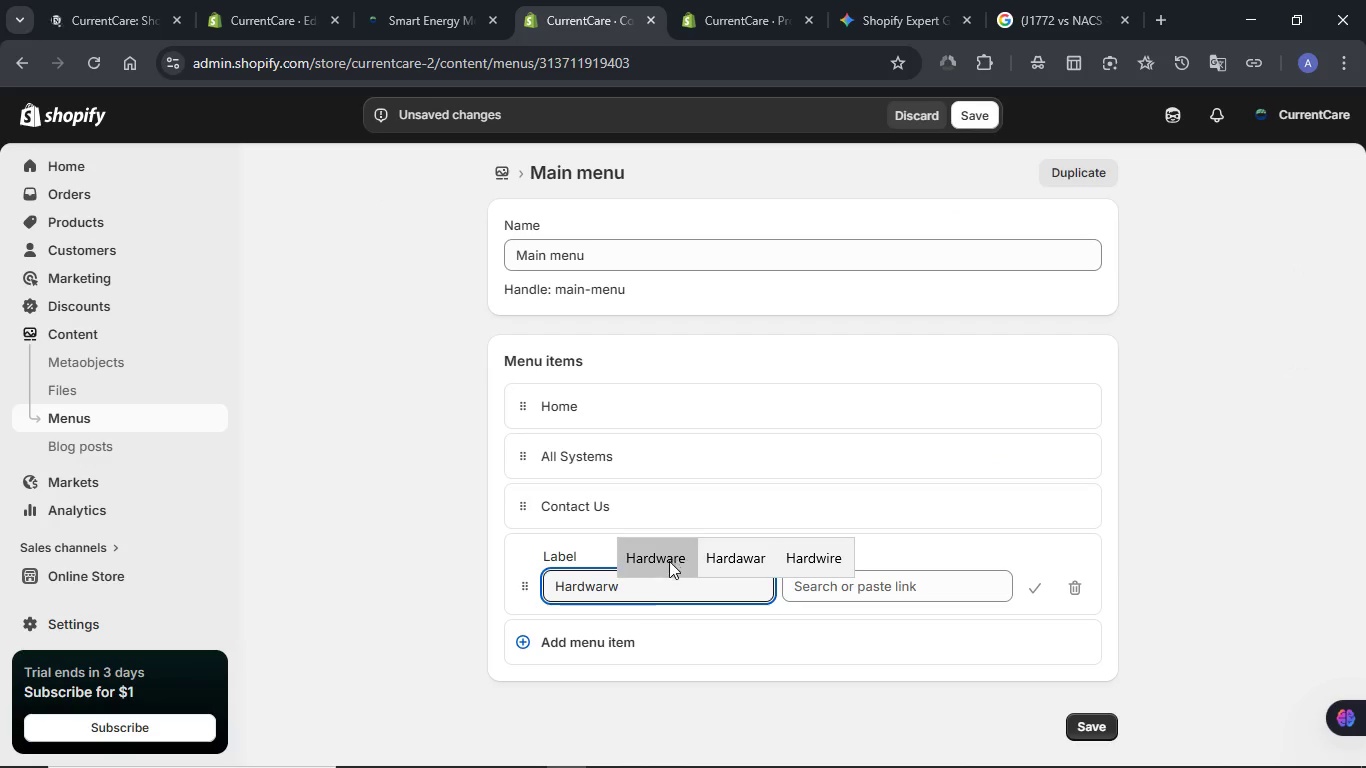 
left_click([669, 561])
 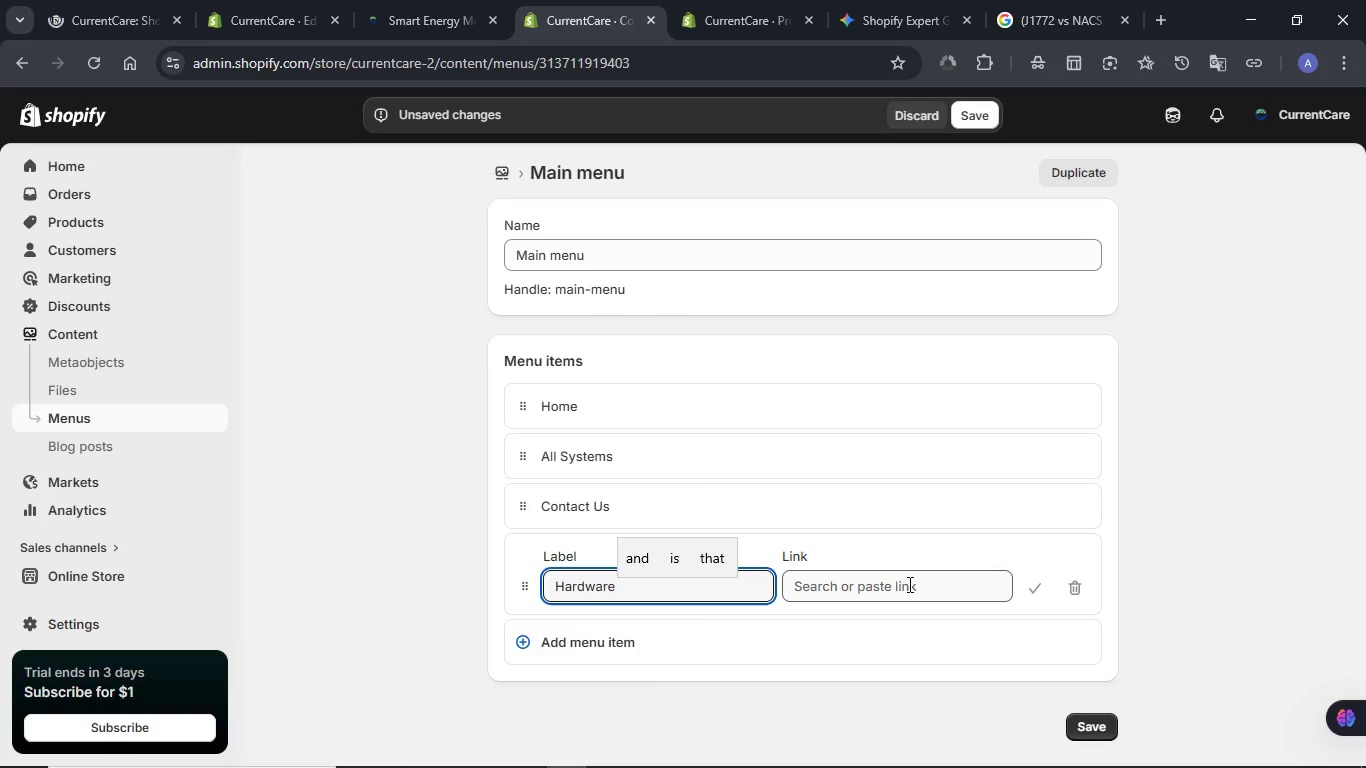 
left_click([908, 584])
 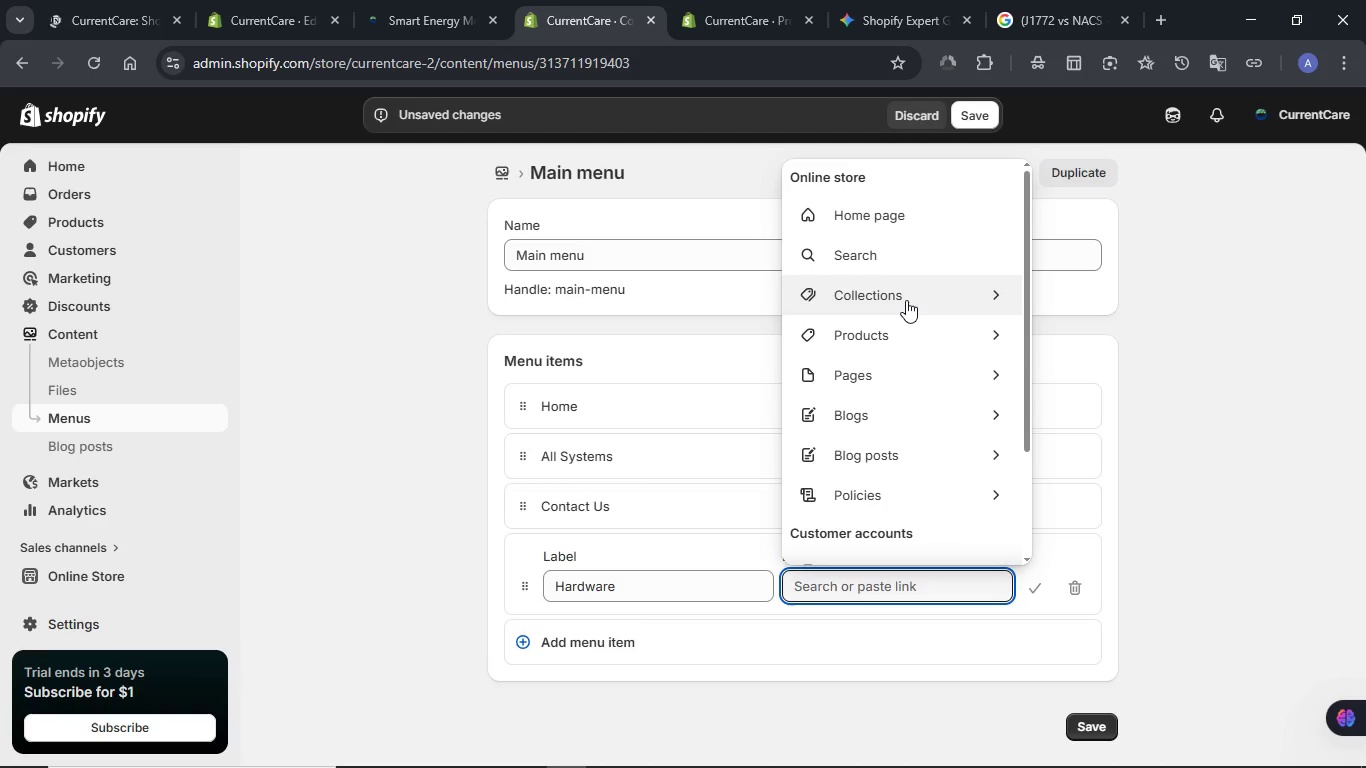 
left_click([923, 299])
 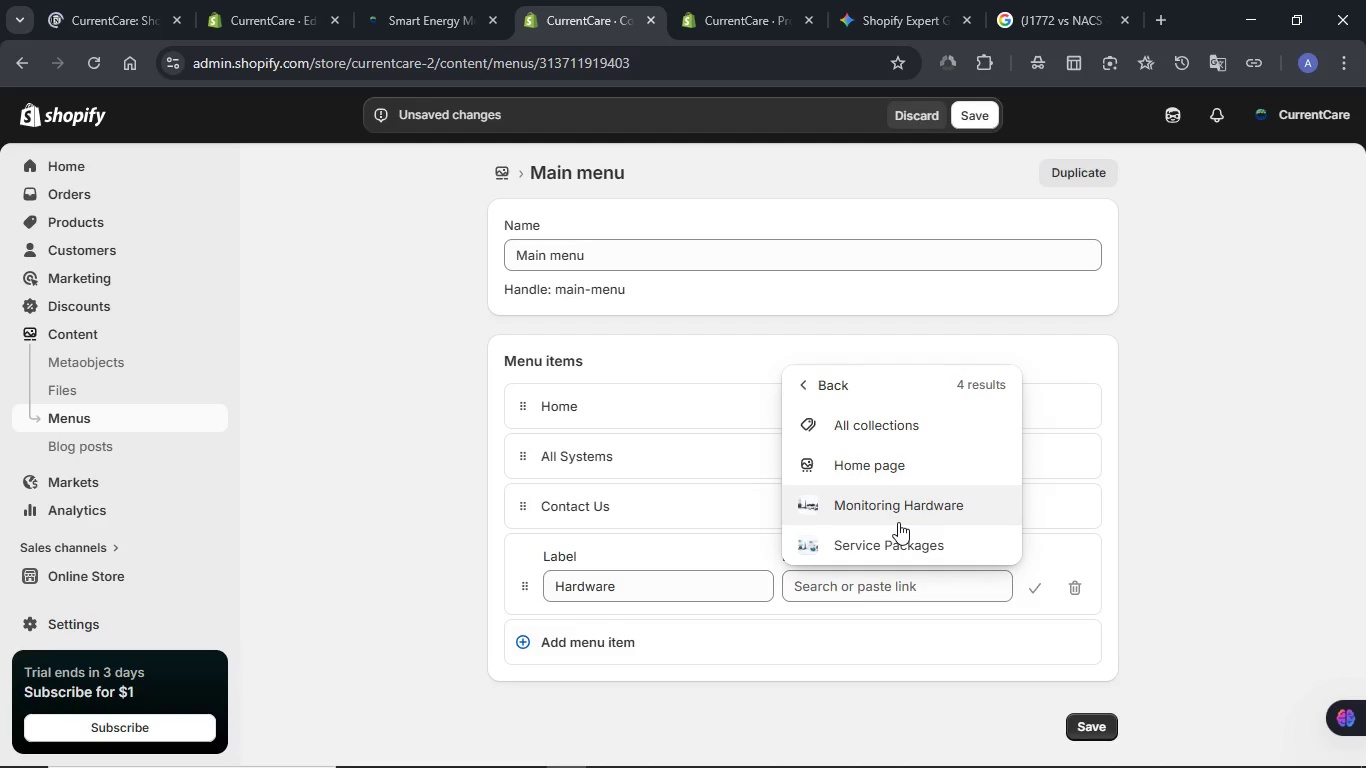 
left_click([898, 514])
 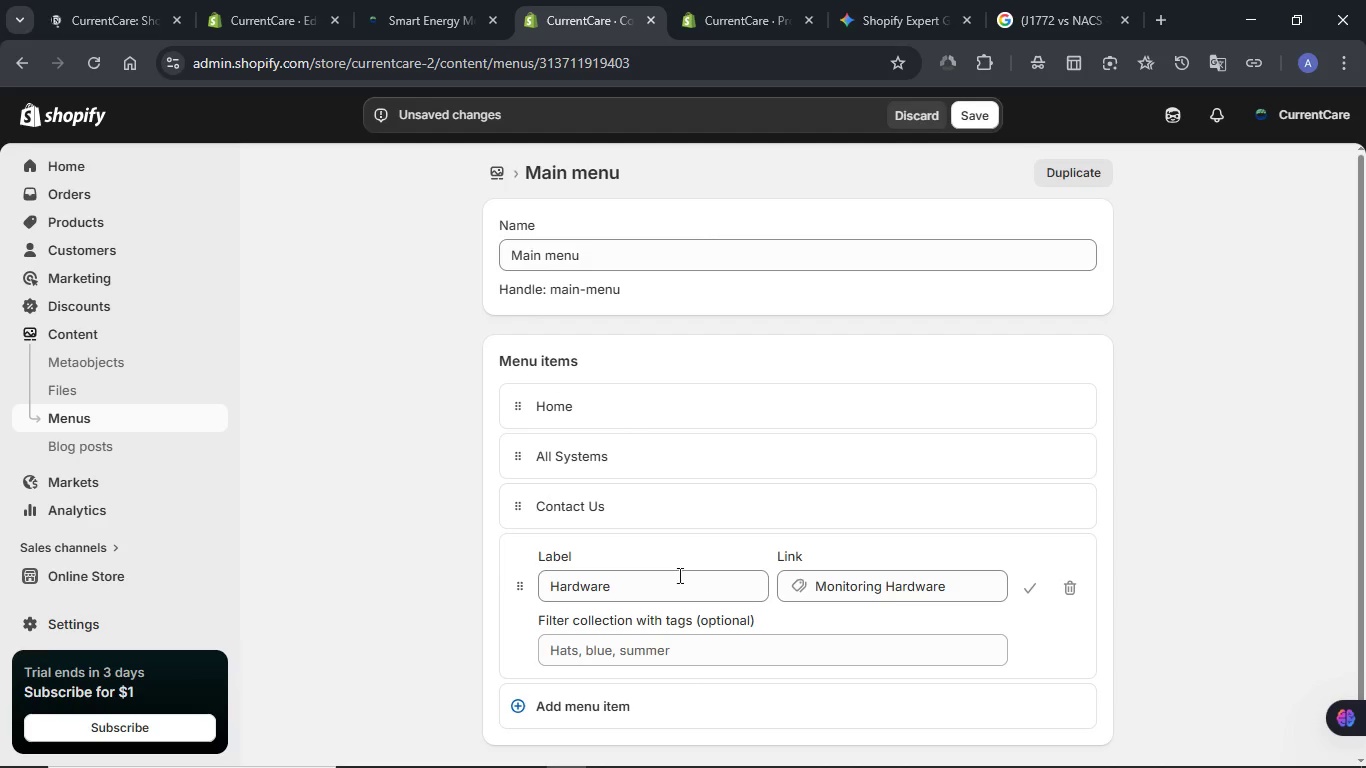 
wait(5.03)
 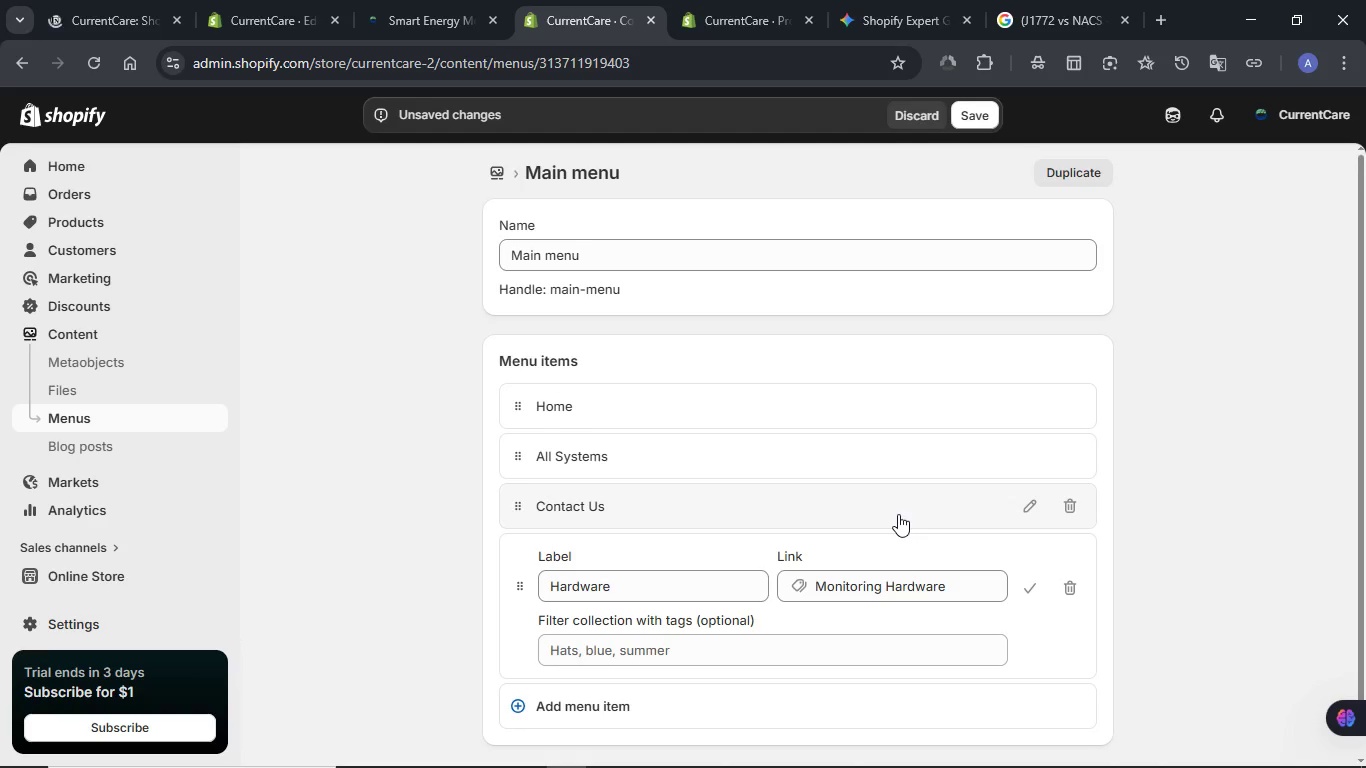 
left_click([873, 586])
 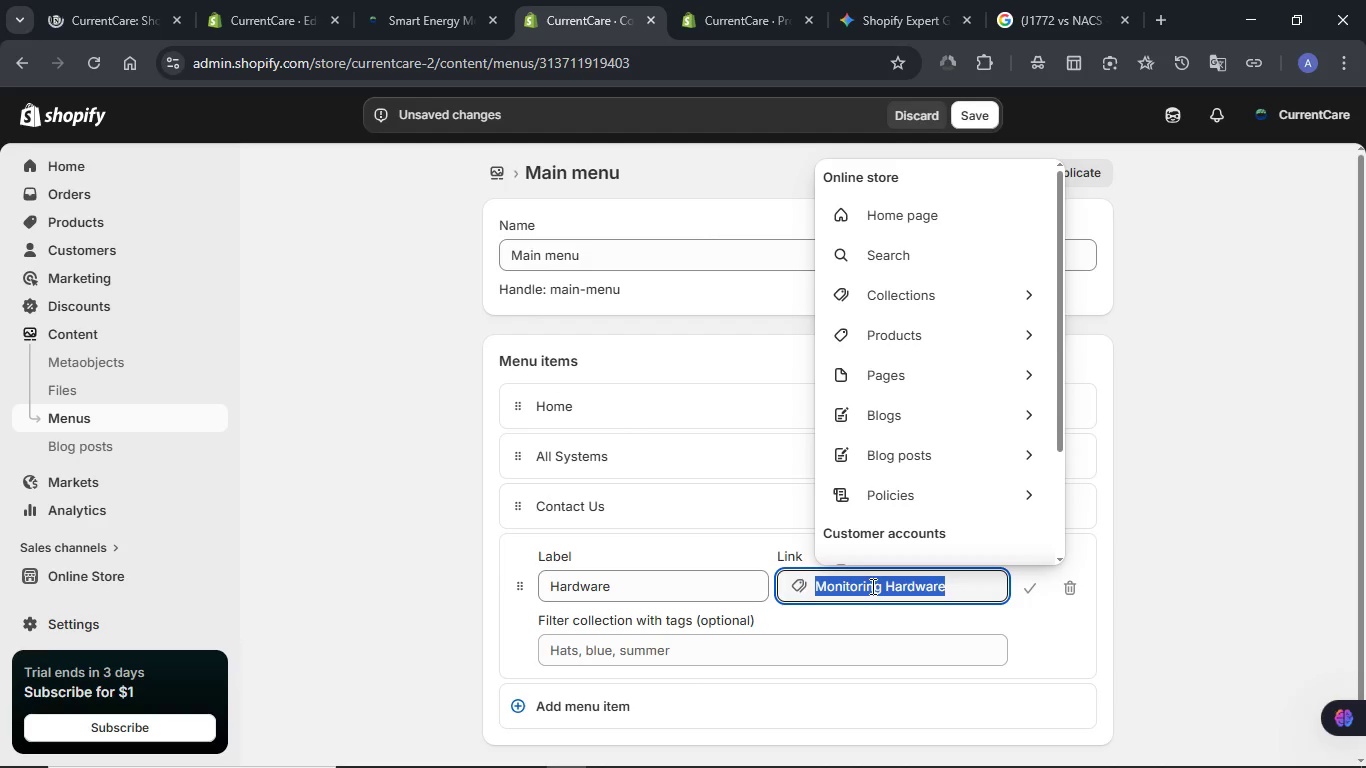 
triple_click([871, 586])
 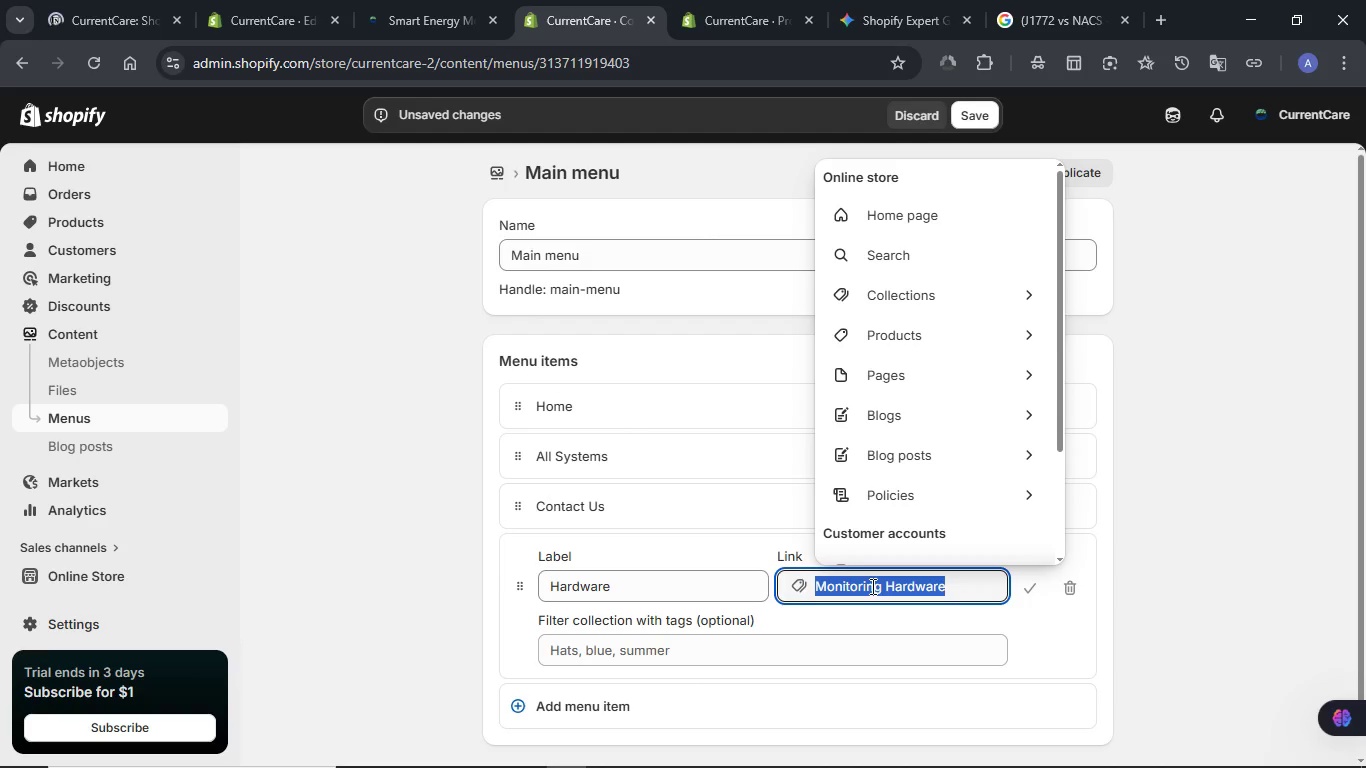 
key(Control+C)
 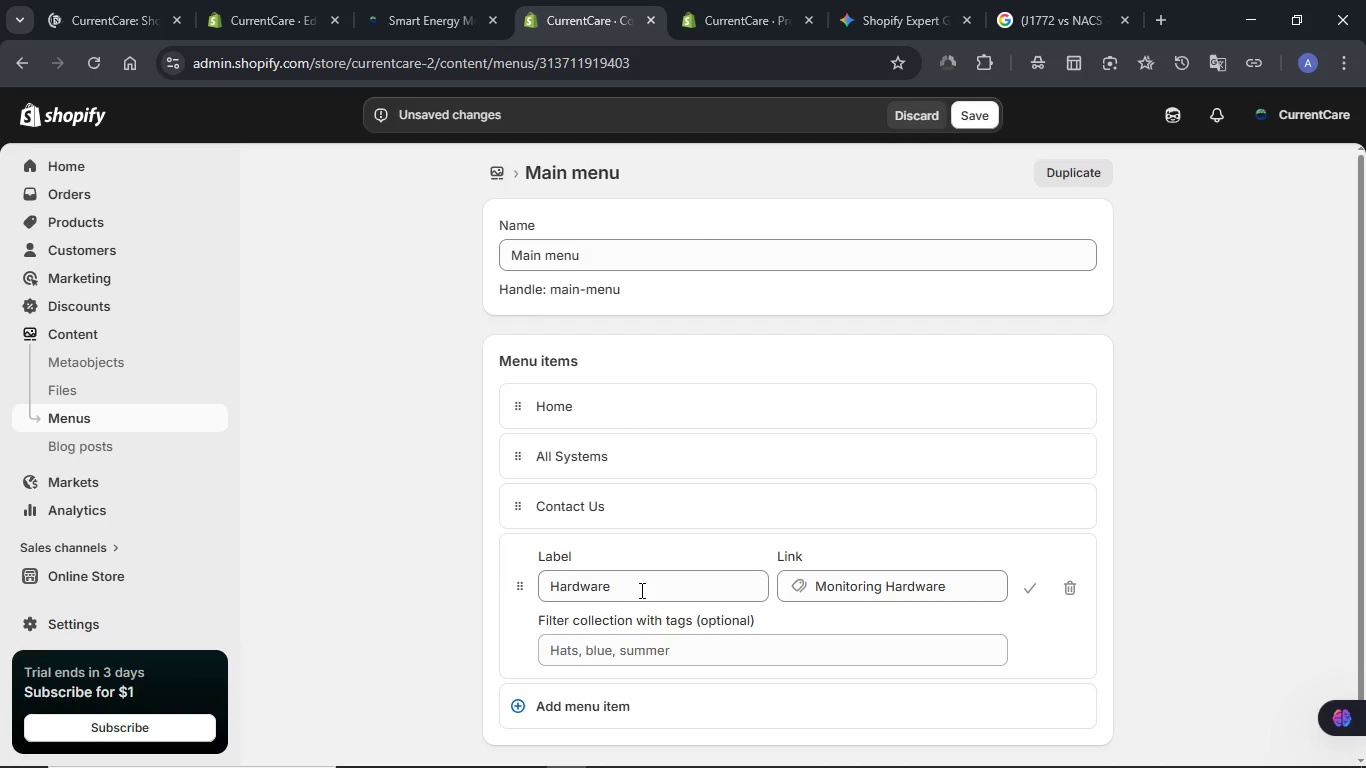 
double_click([640, 590])
 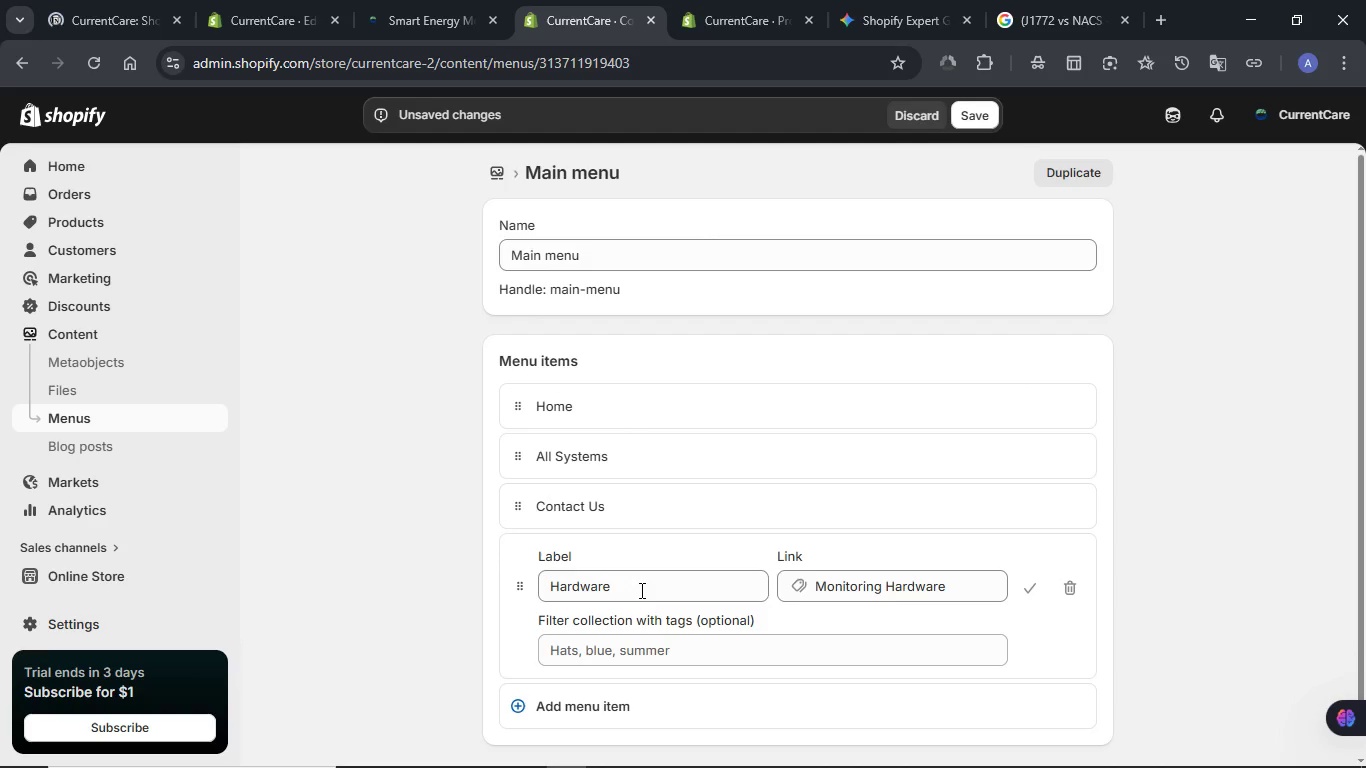 
double_click([640, 590])
 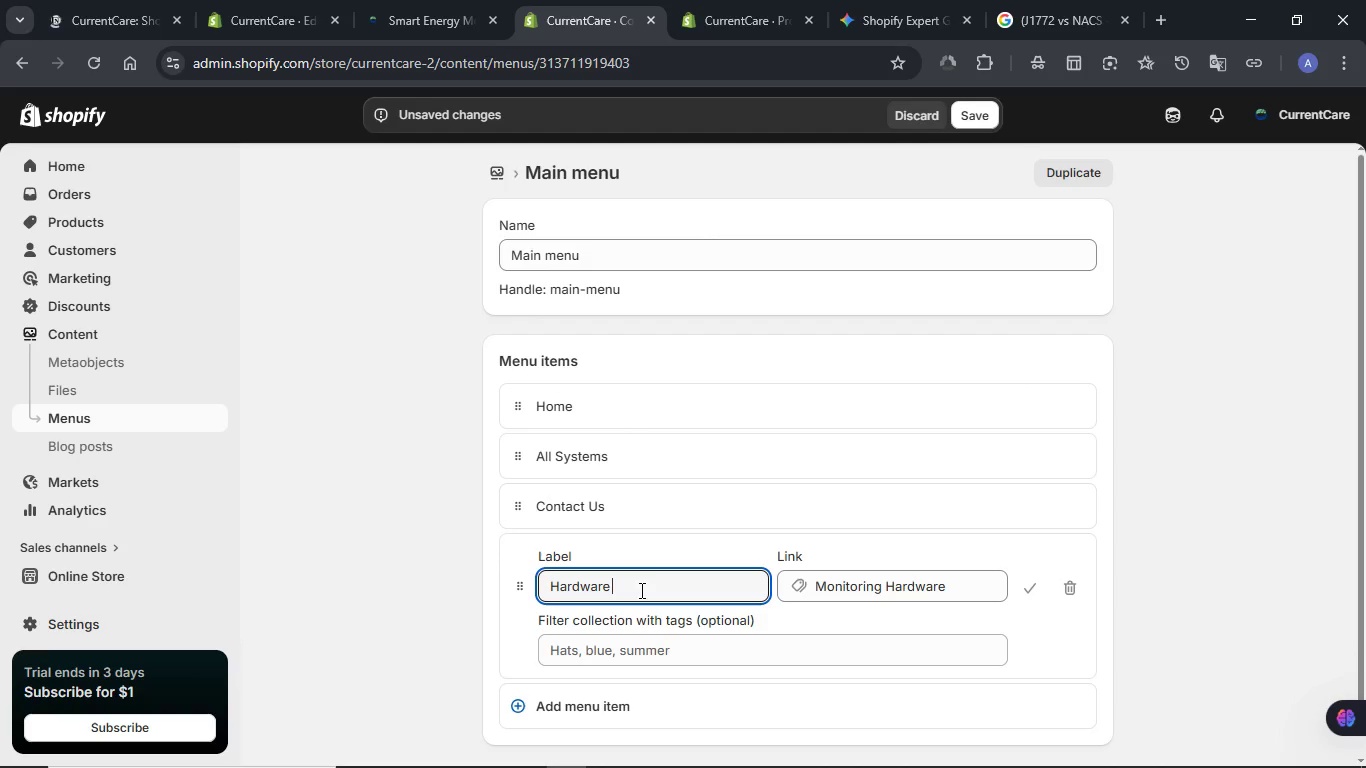 
triple_click([640, 590])
 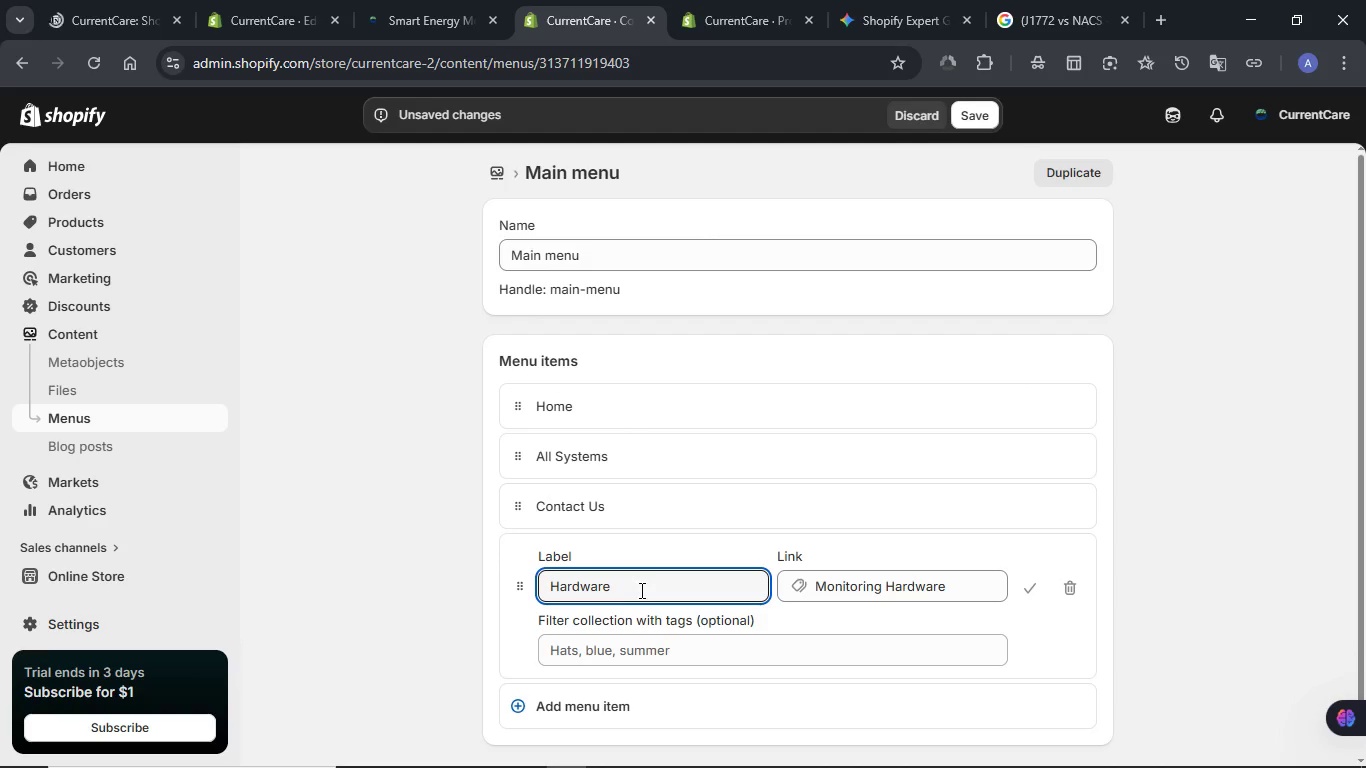 
key(Control+A)
 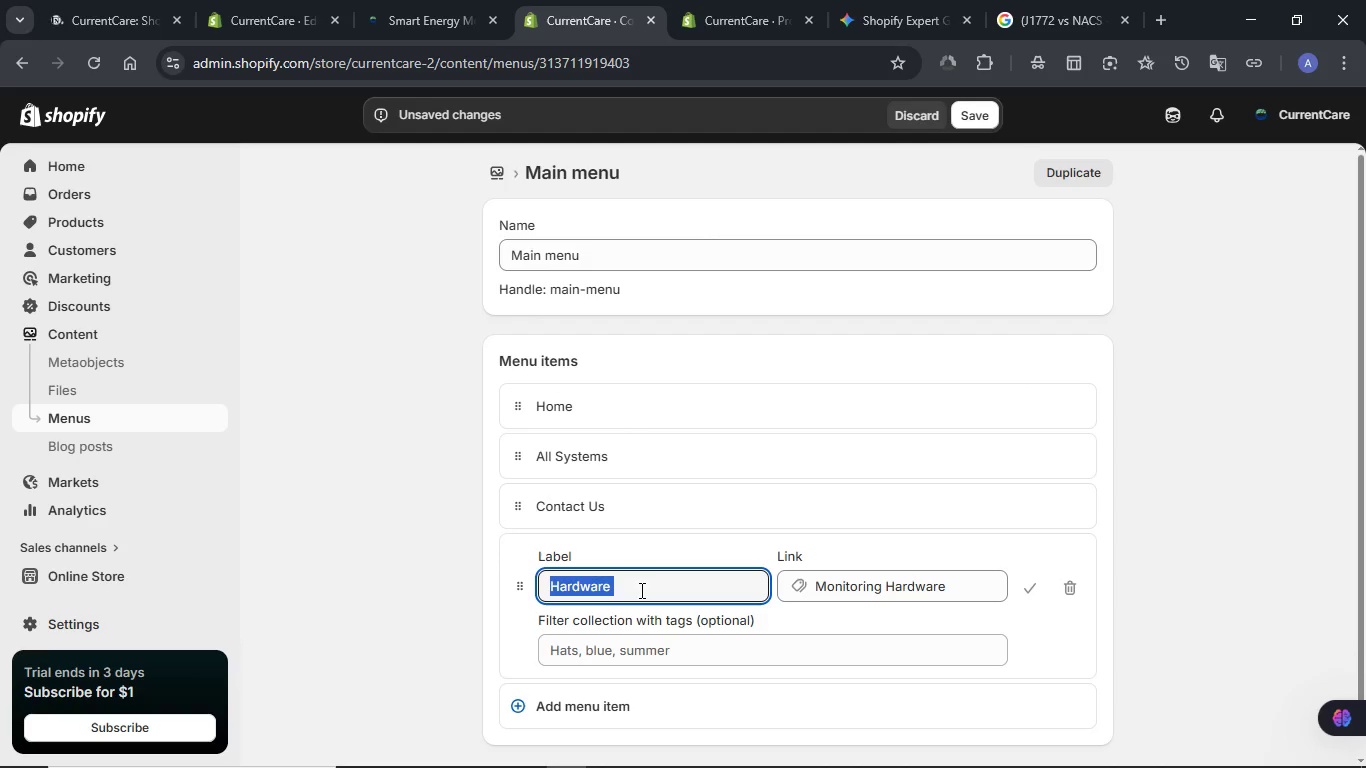 
key(Control+V)
 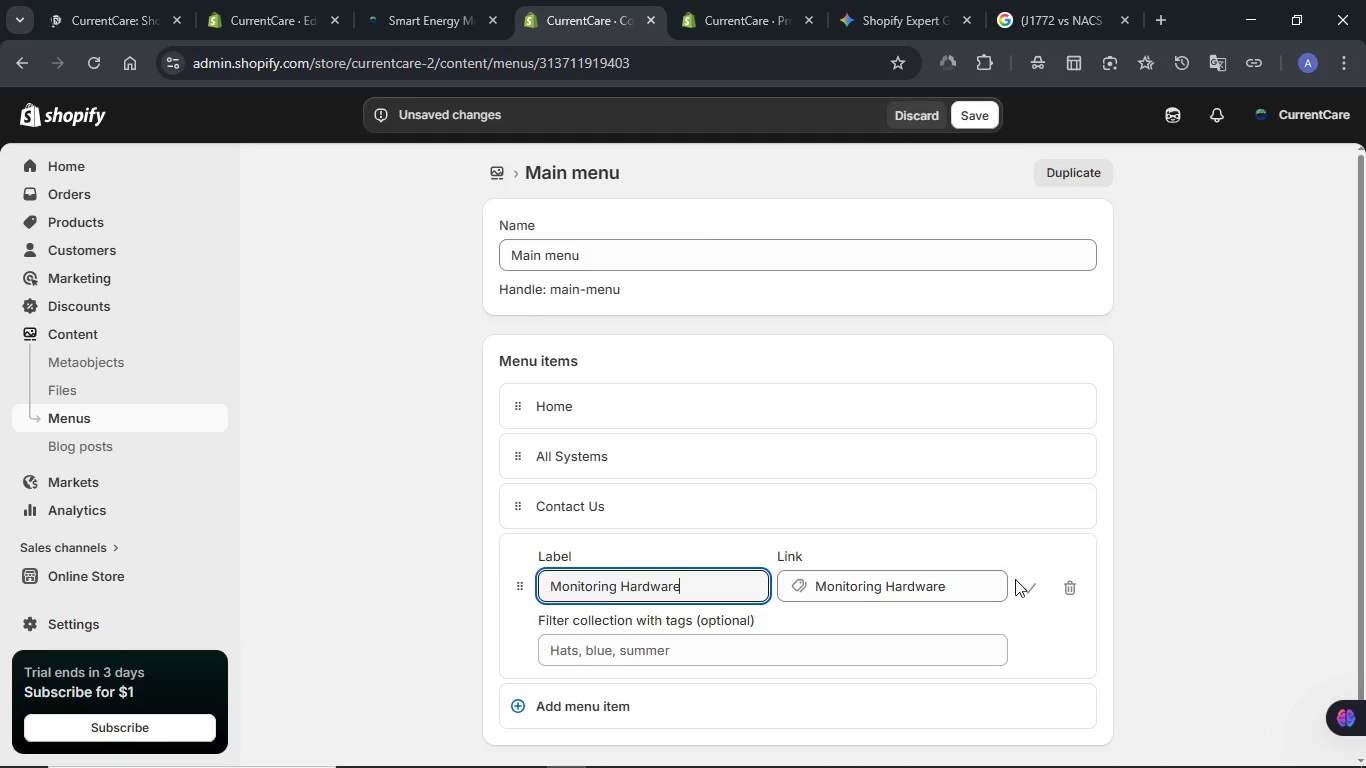 
left_click([1025, 588])
 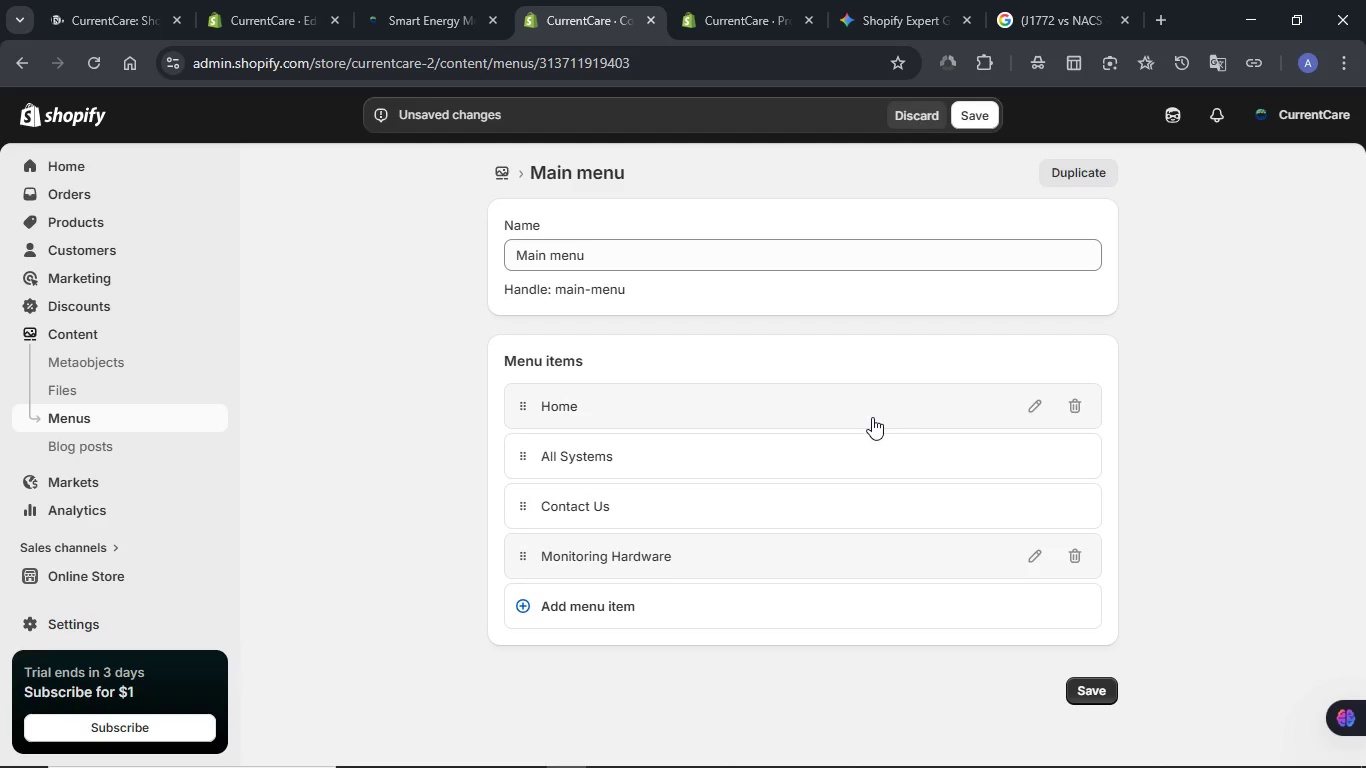 
scroll: coordinate [872, 417], scroll_direction: down, amount: 1.0
 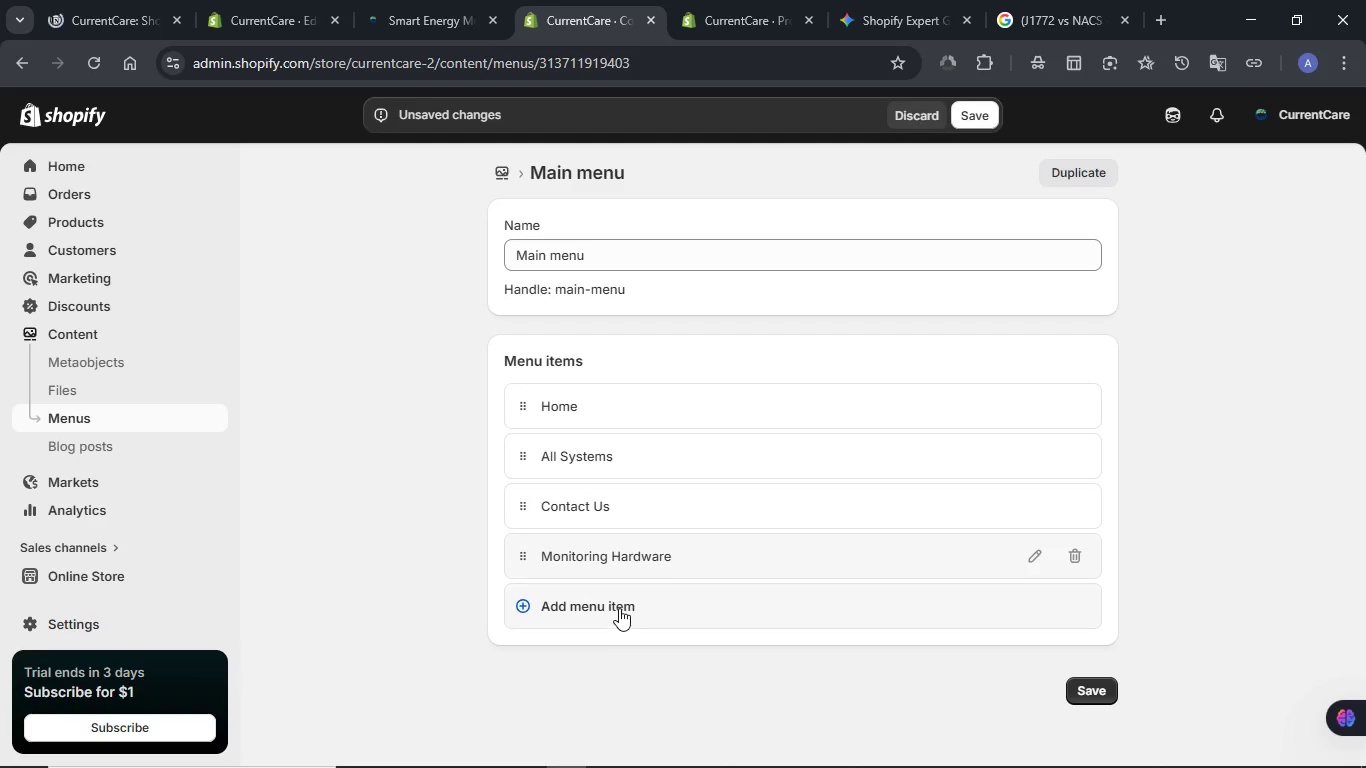 
left_click([619, 608])
 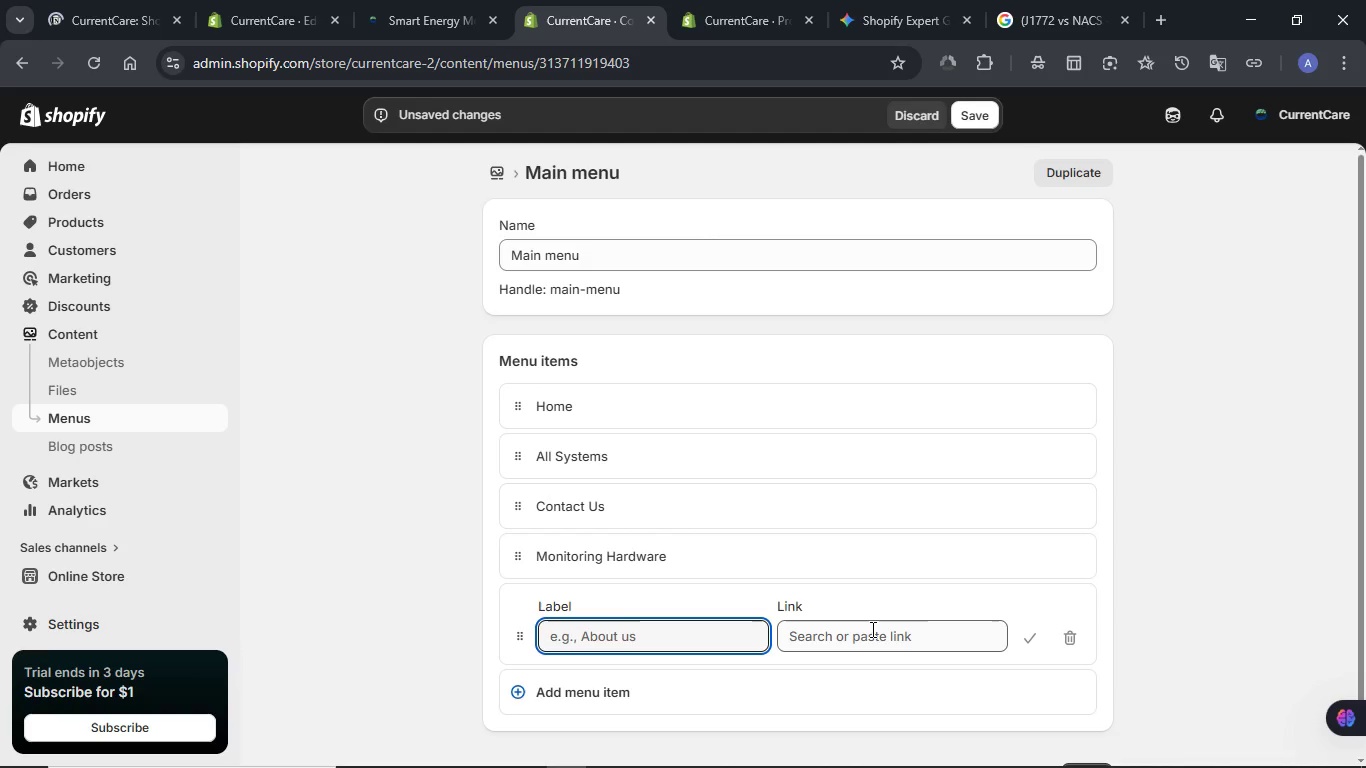 
left_click([871, 629])
 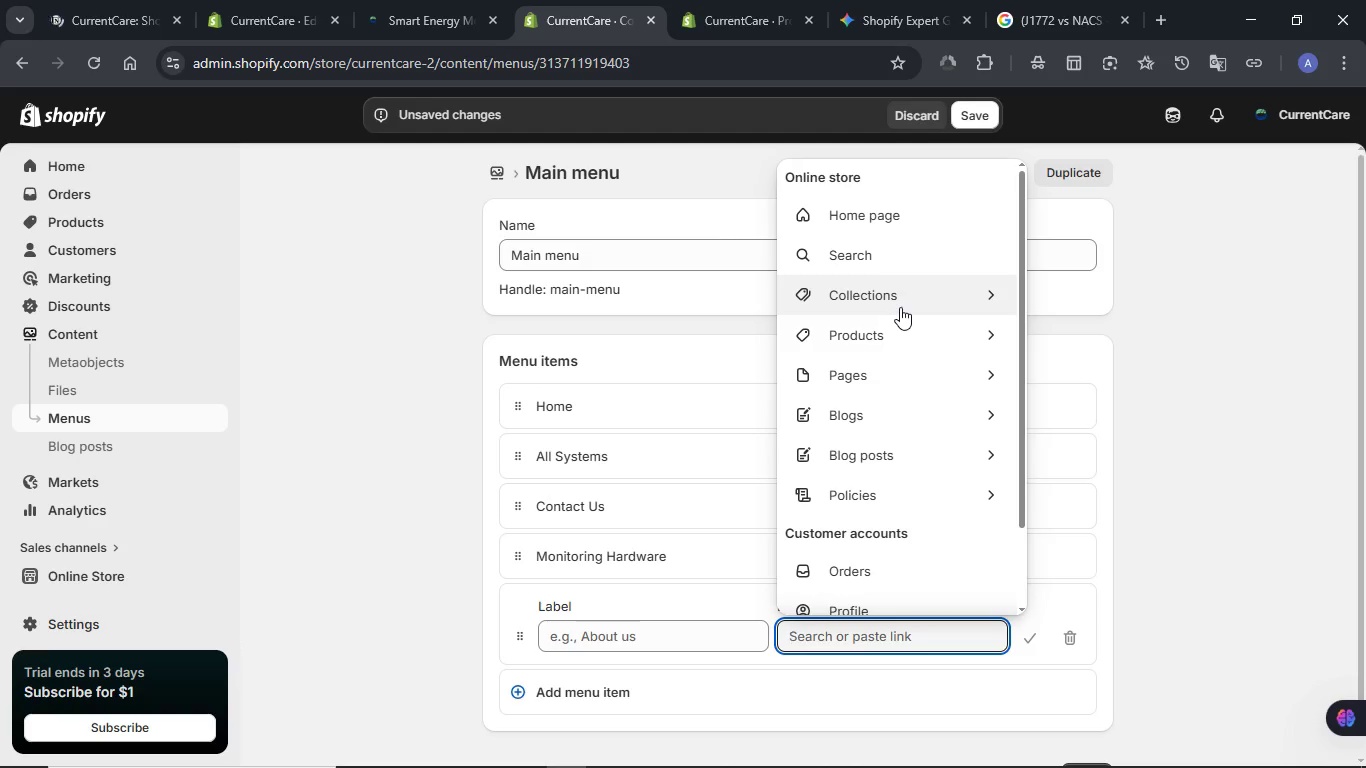 
left_click([900, 307])
 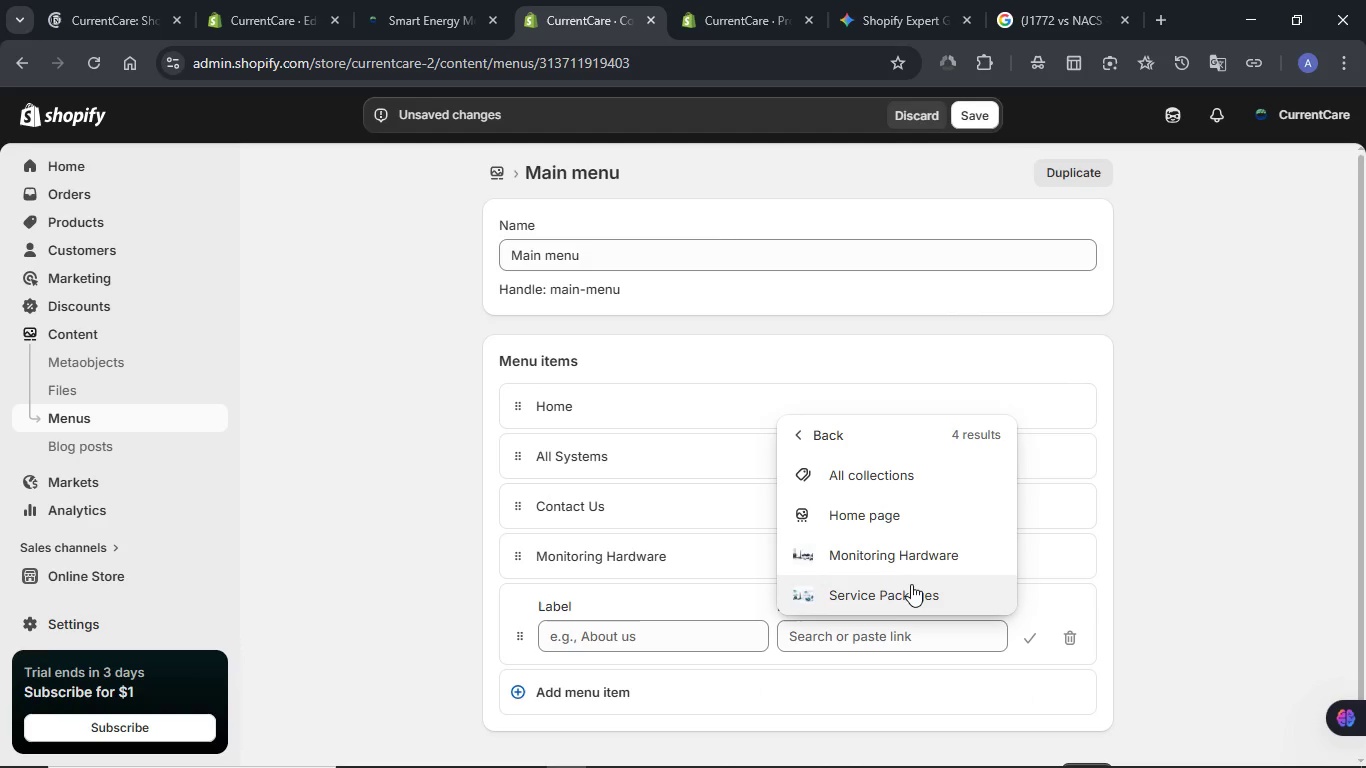 
left_click([910, 587])
 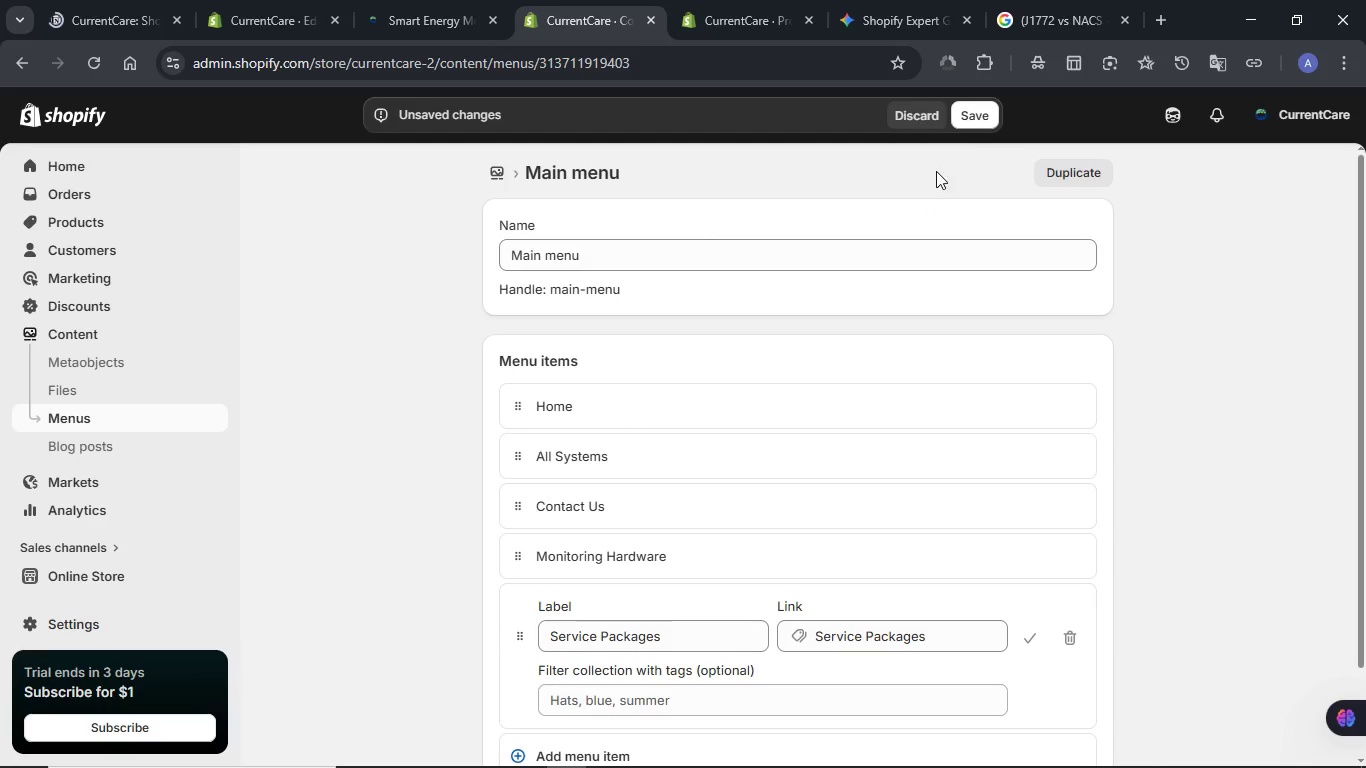 
left_click([972, 118])
 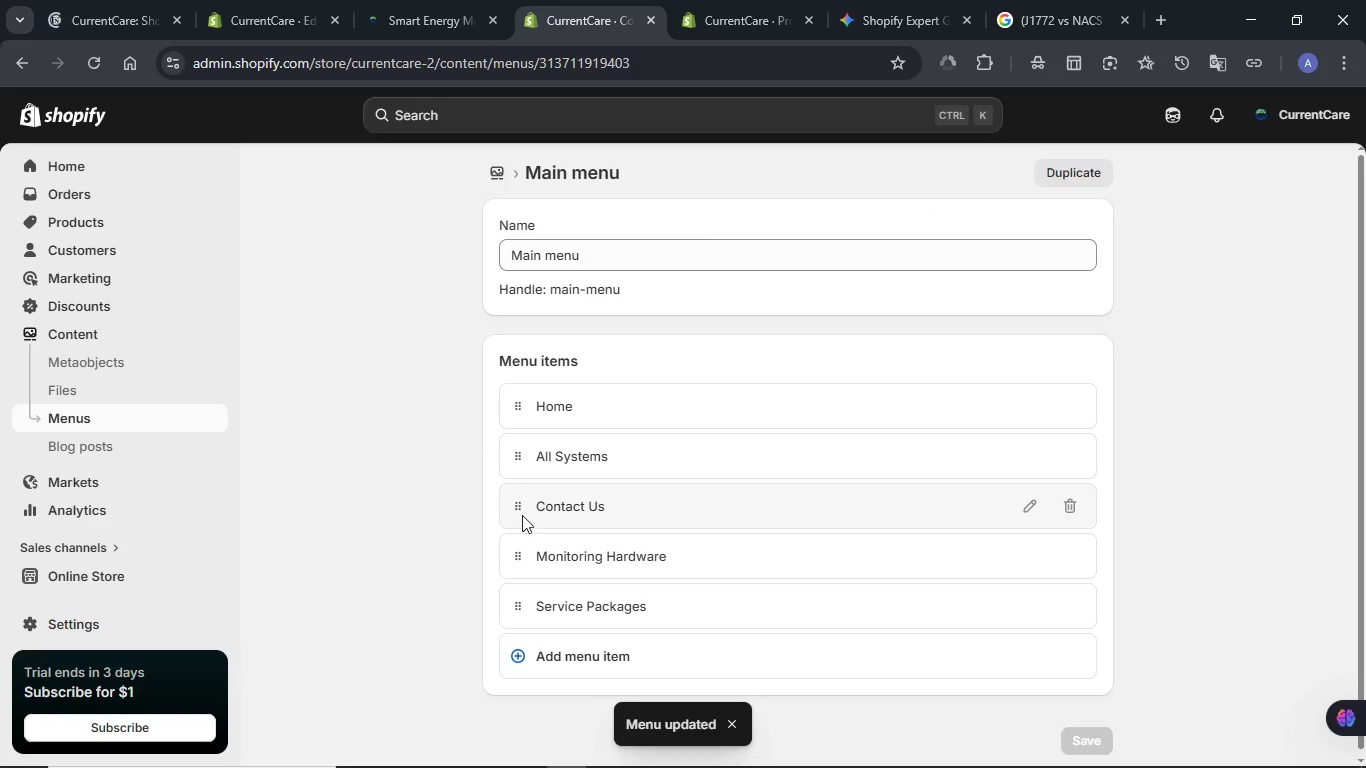 
left_click_drag(start_coordinate=[520, 507], to_coordinate=[521, 602])
 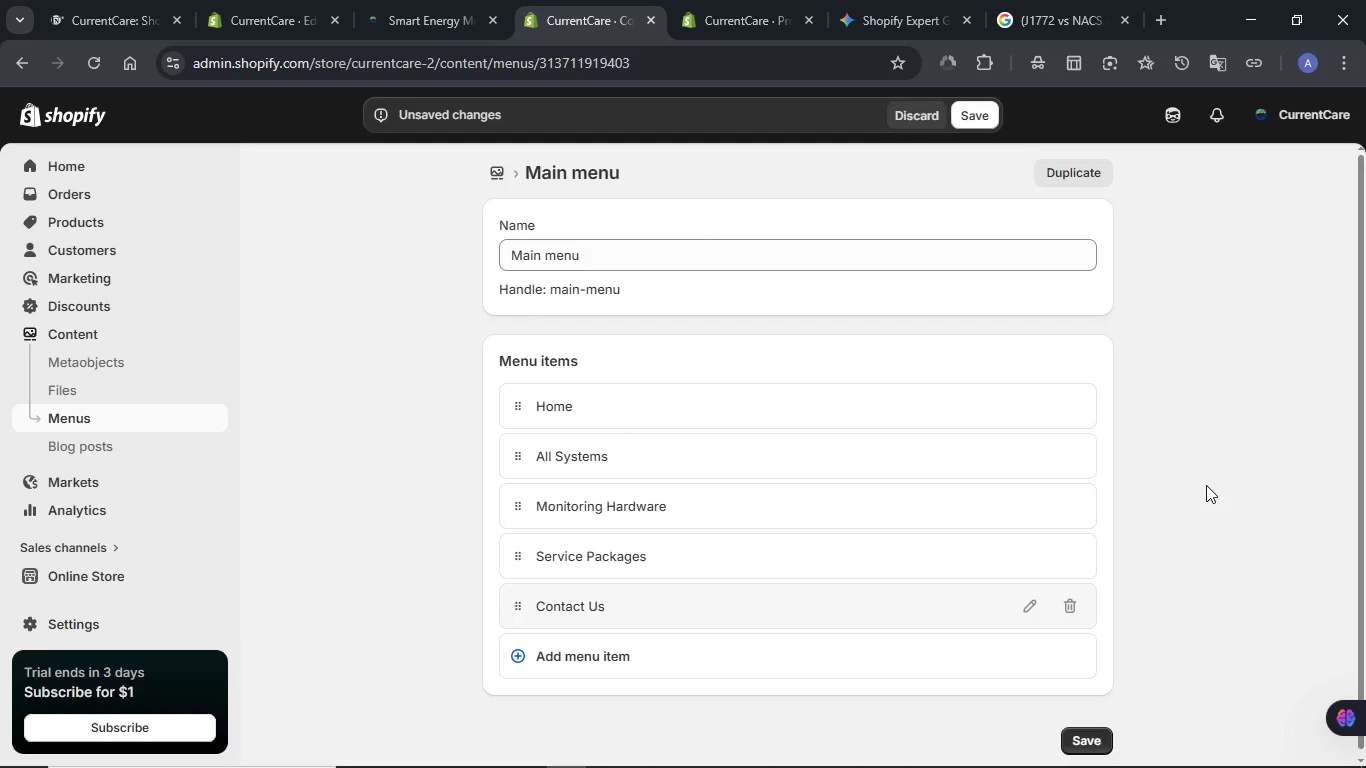 
wait(15.67)
 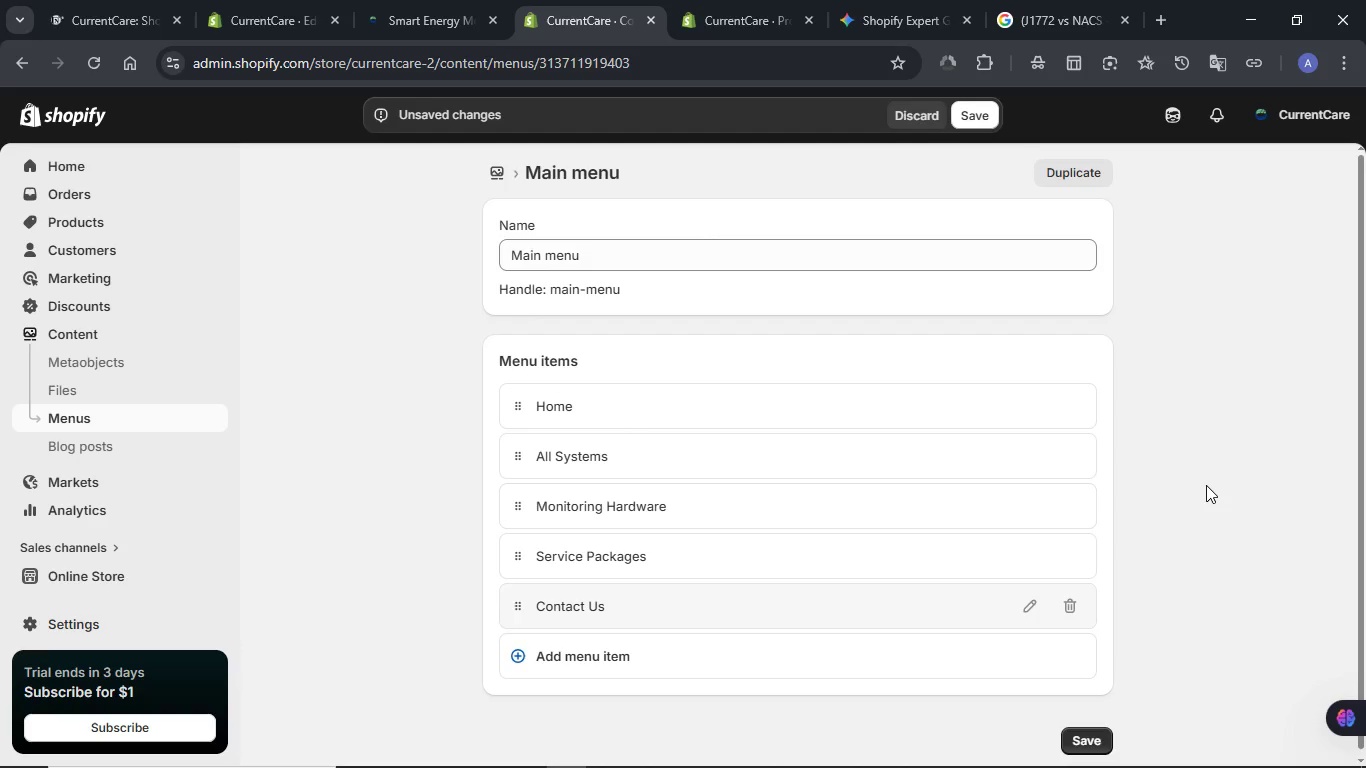 
left_click([975, 664])
 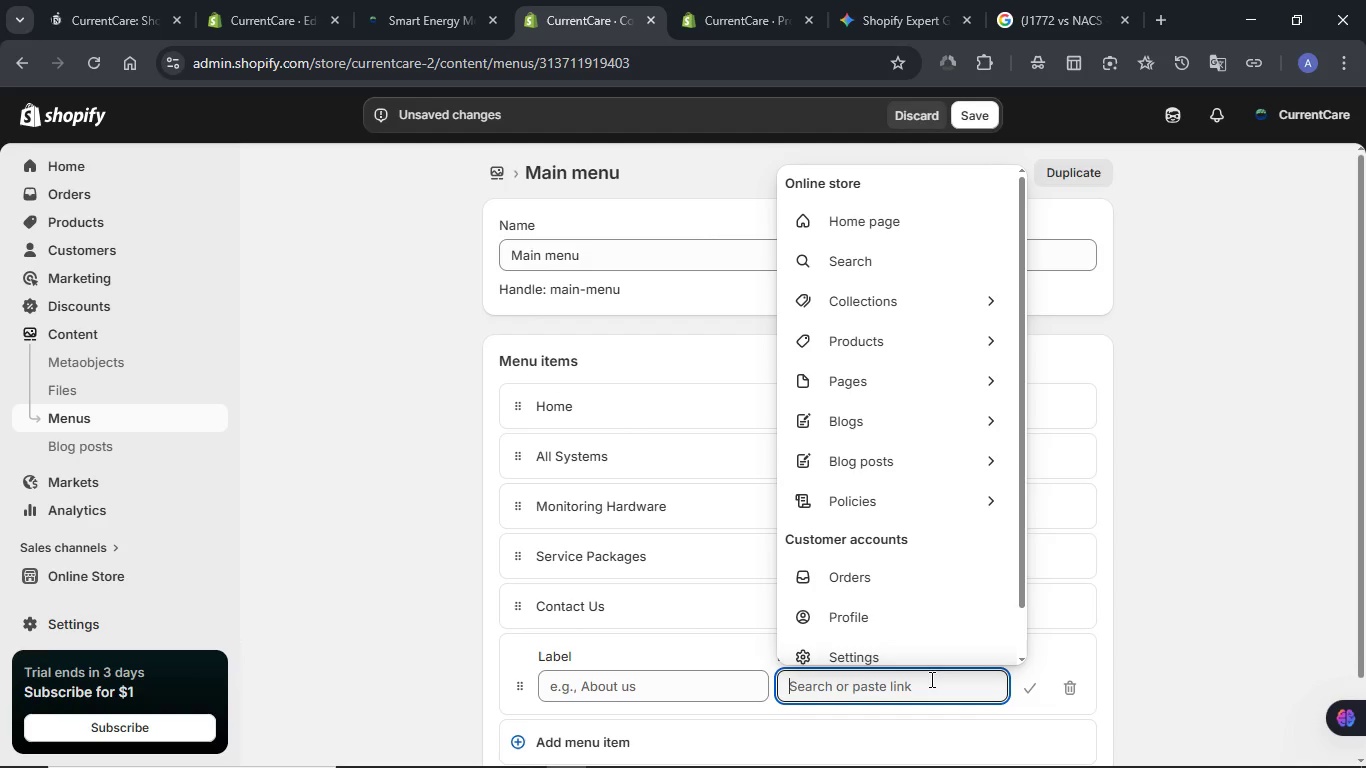 
wait(17.41)
 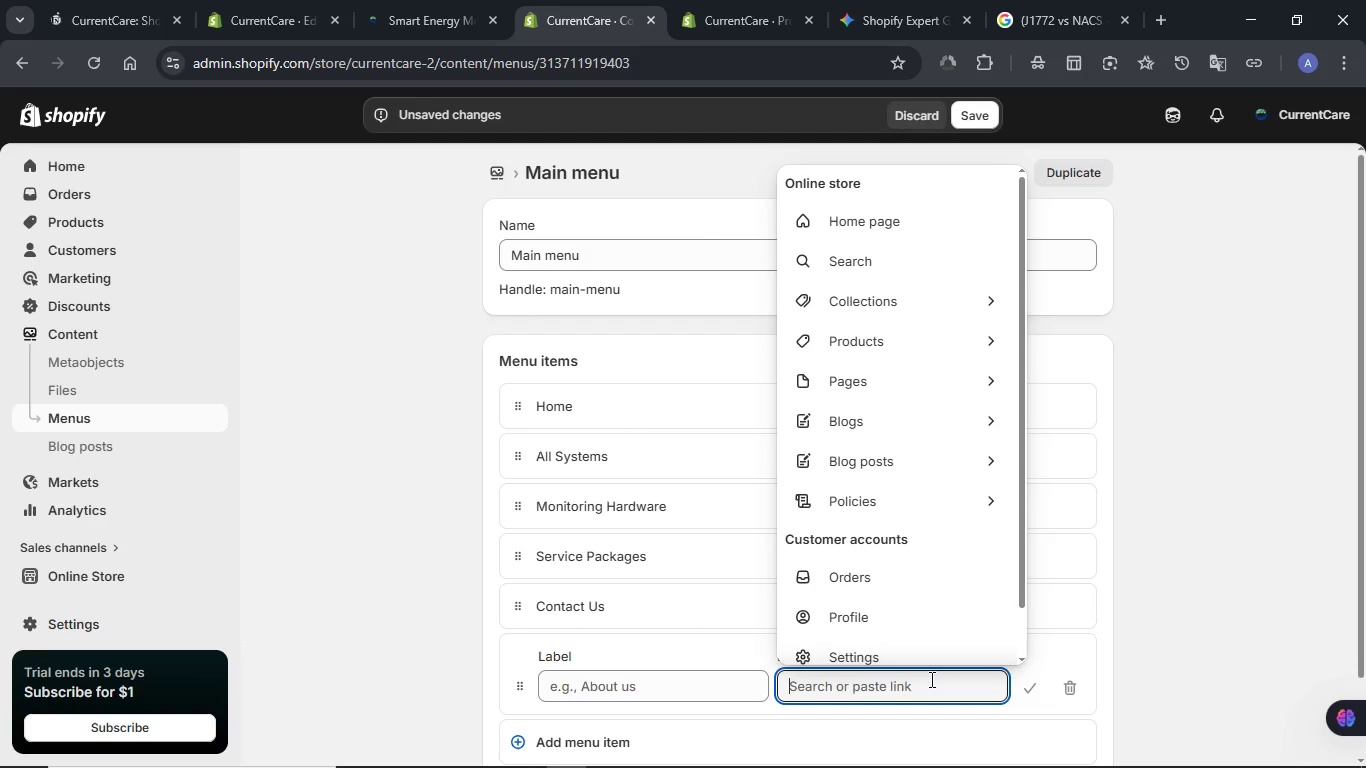 
left_click([679, 691])
 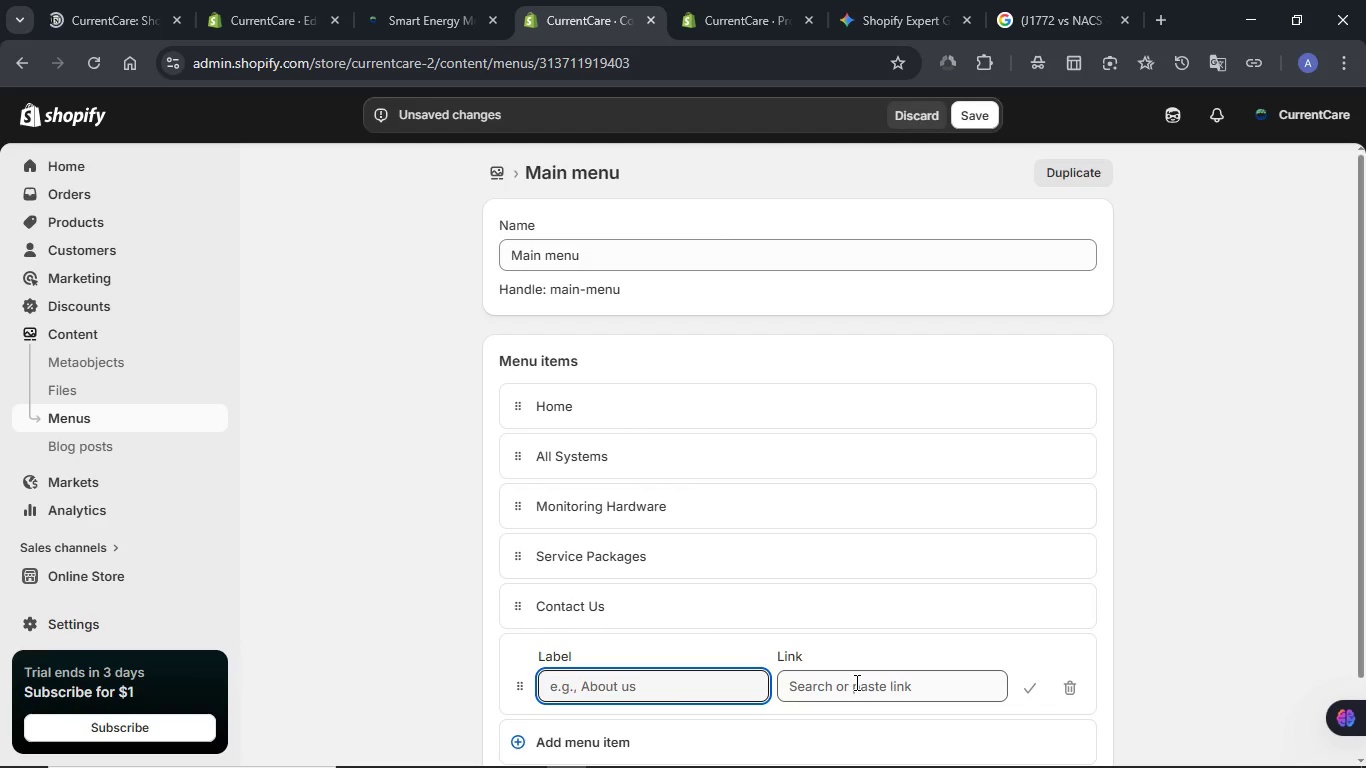 
left_click([855, 682])
 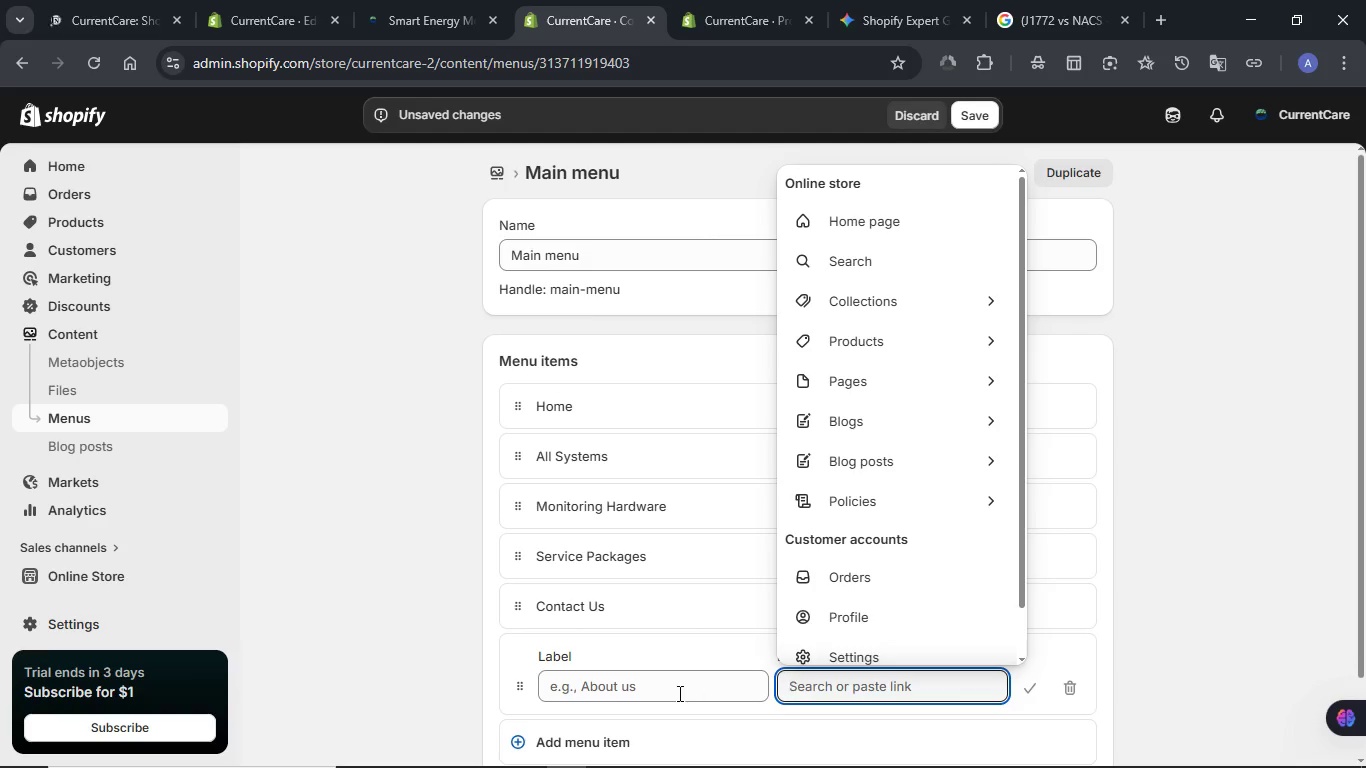 
left_click([678, 693])
 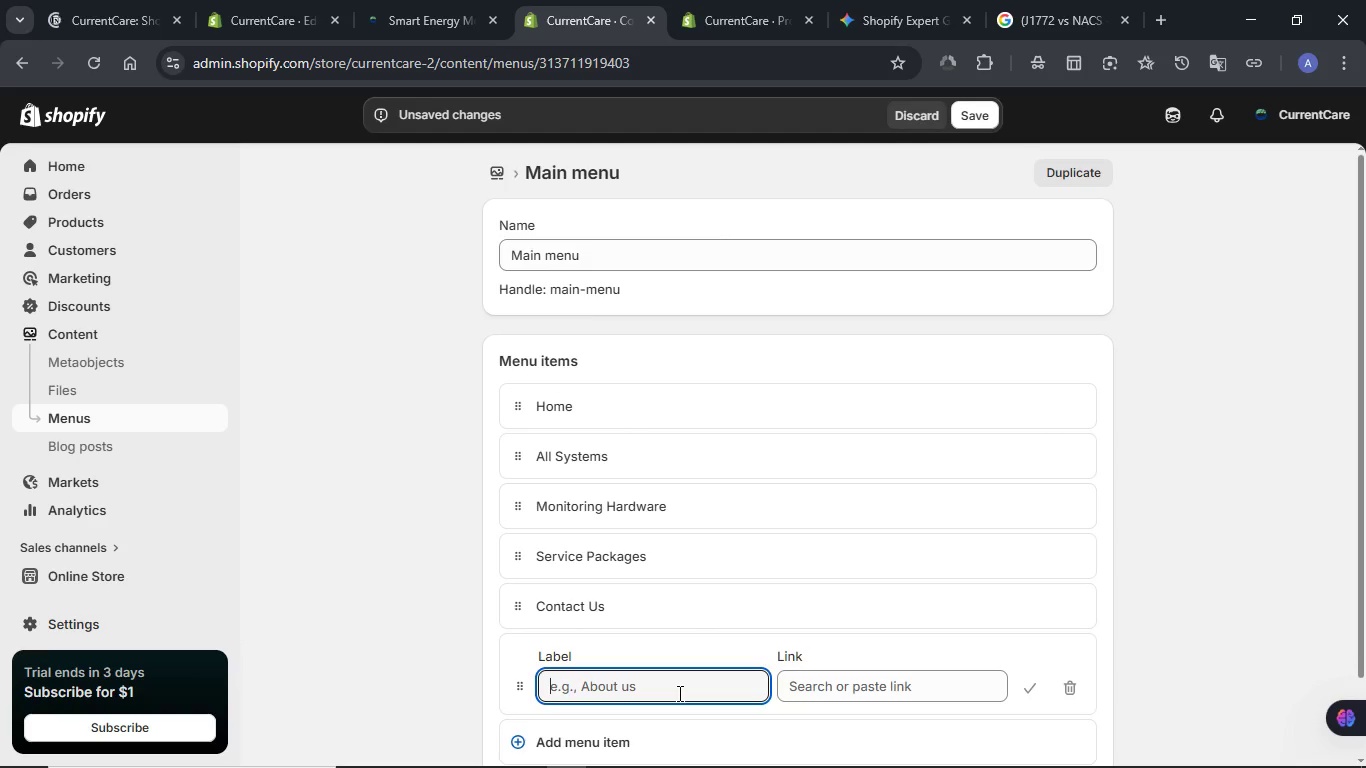 
type(SUppo)
 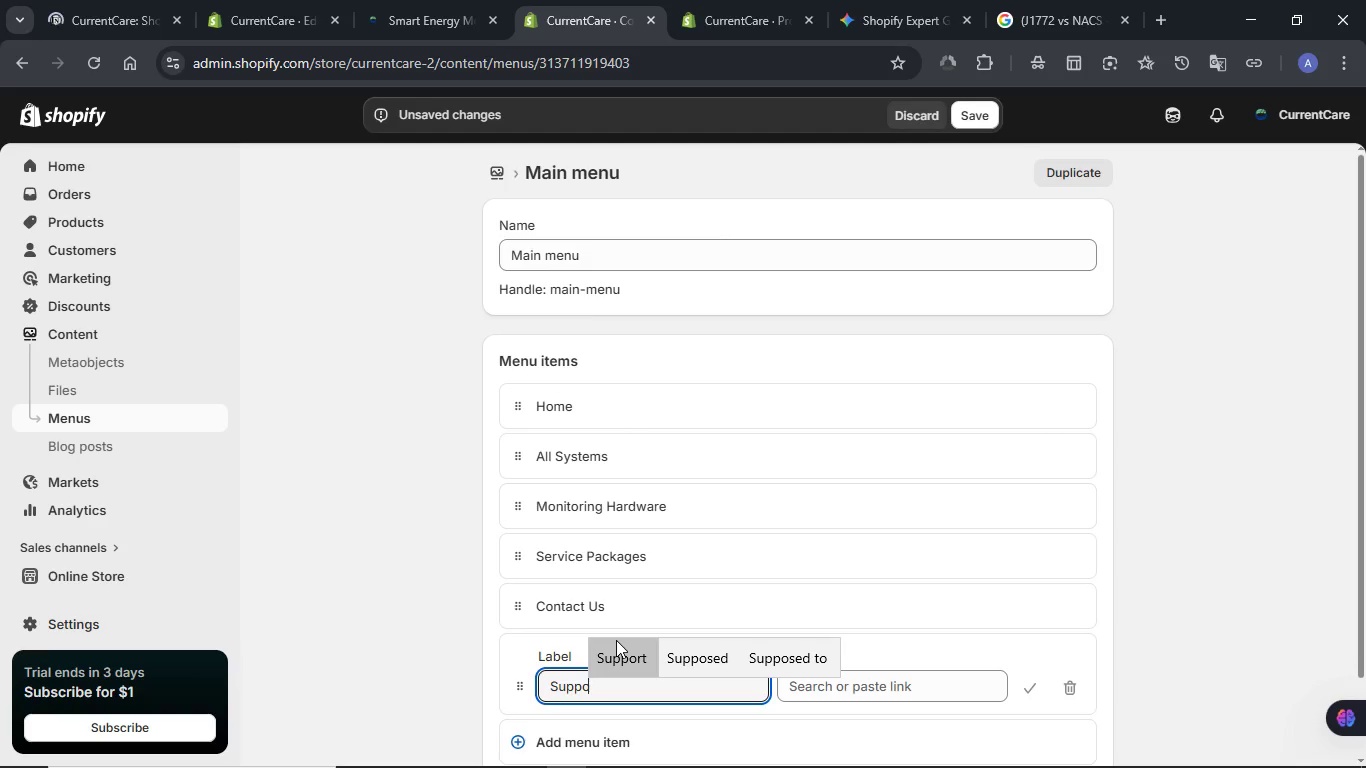 
left_click([625, 652])
 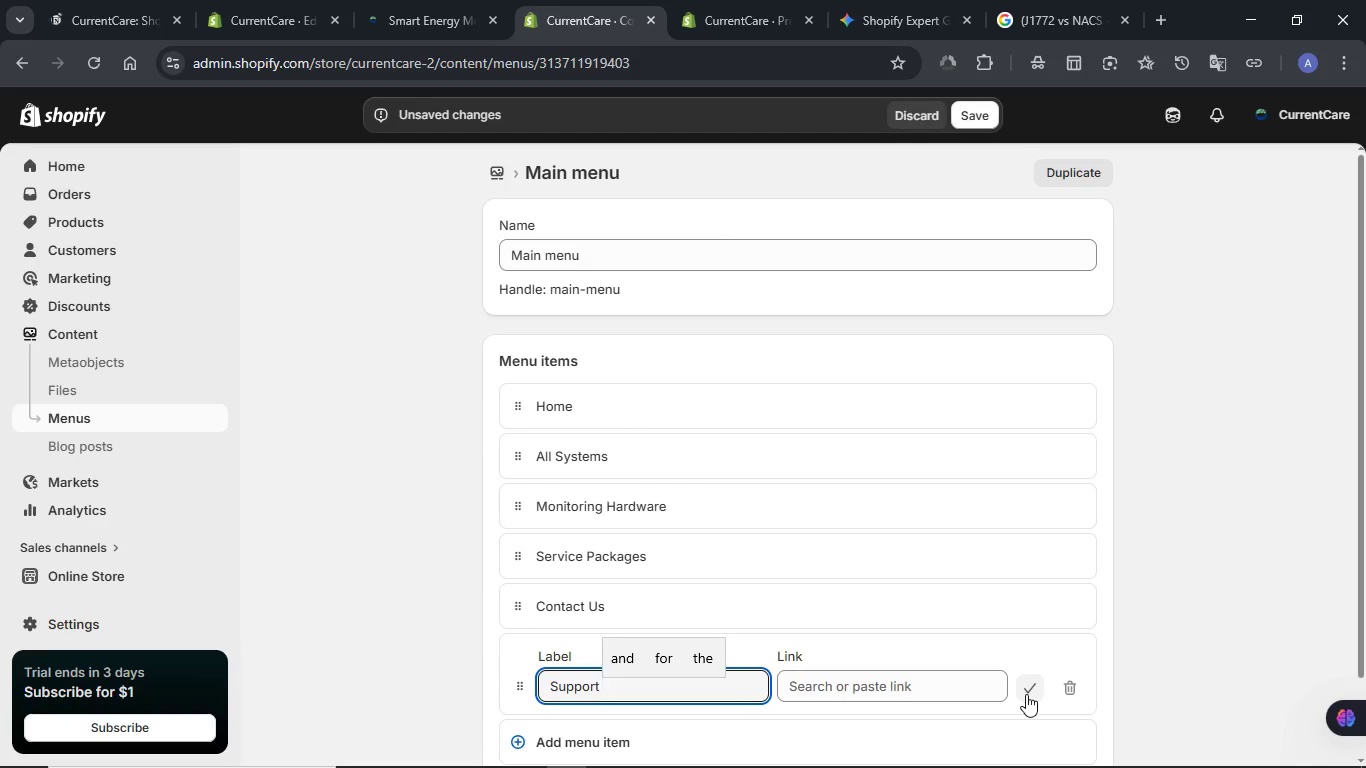 
left_click([1026, 694])
 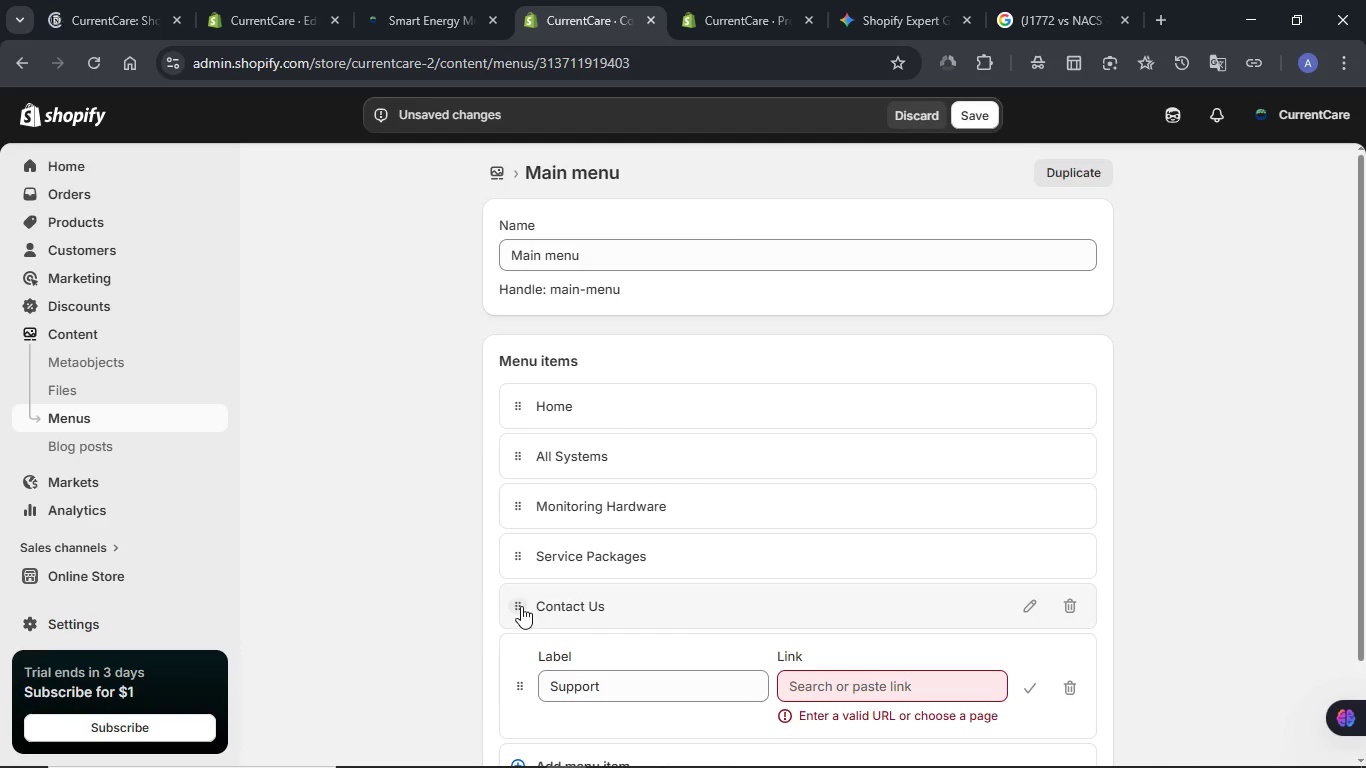 
left_click_drag(start_coordinate=[520, 606], to_coordinate=[684, 614])
 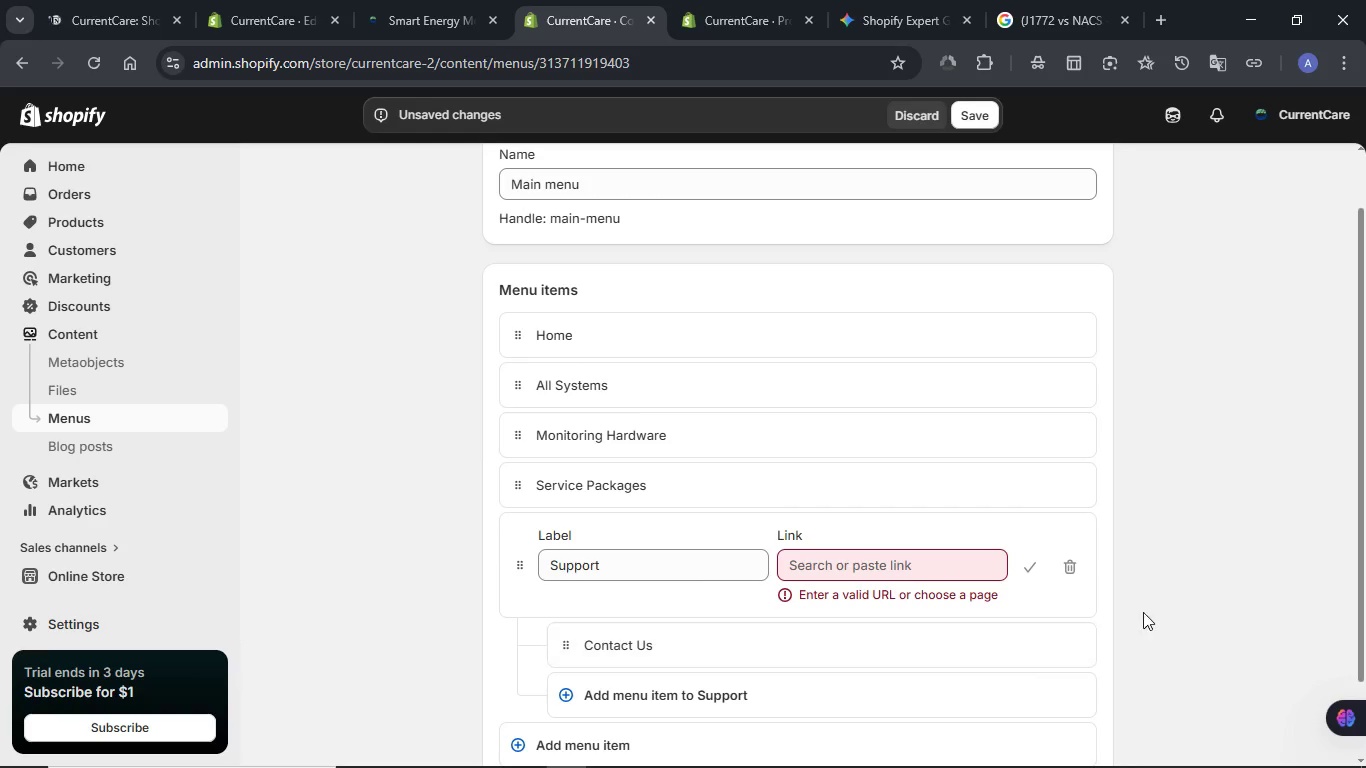 
left_click([1186, 612])
 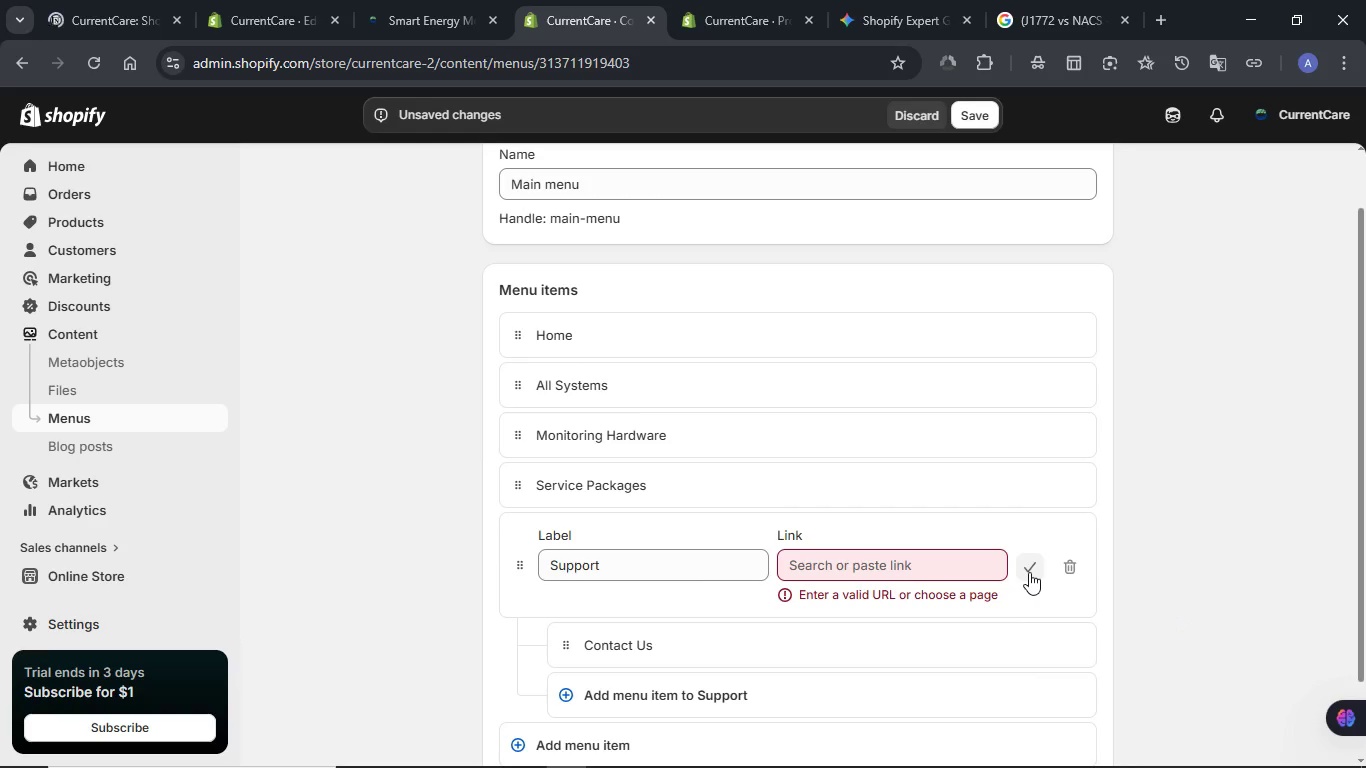 
left_click([1029, 571])
 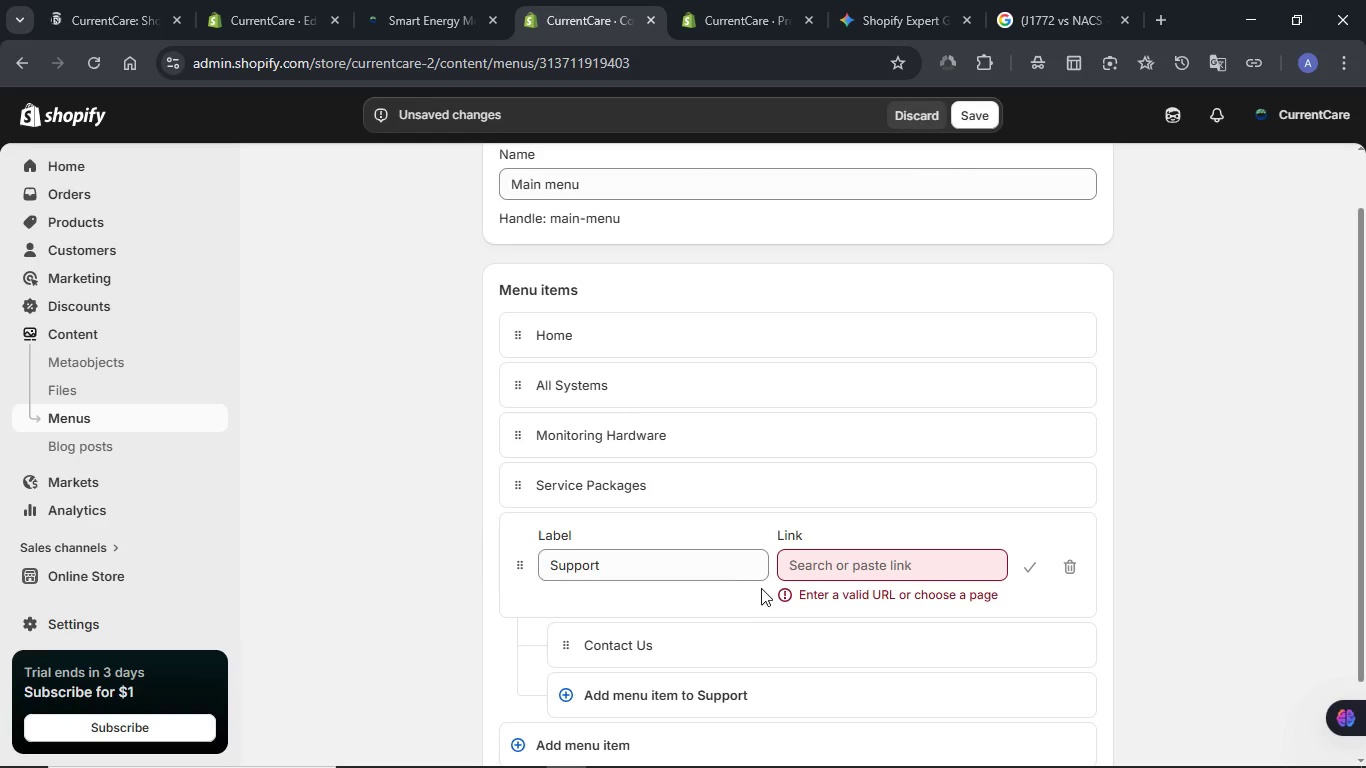 
wait(9.67)
 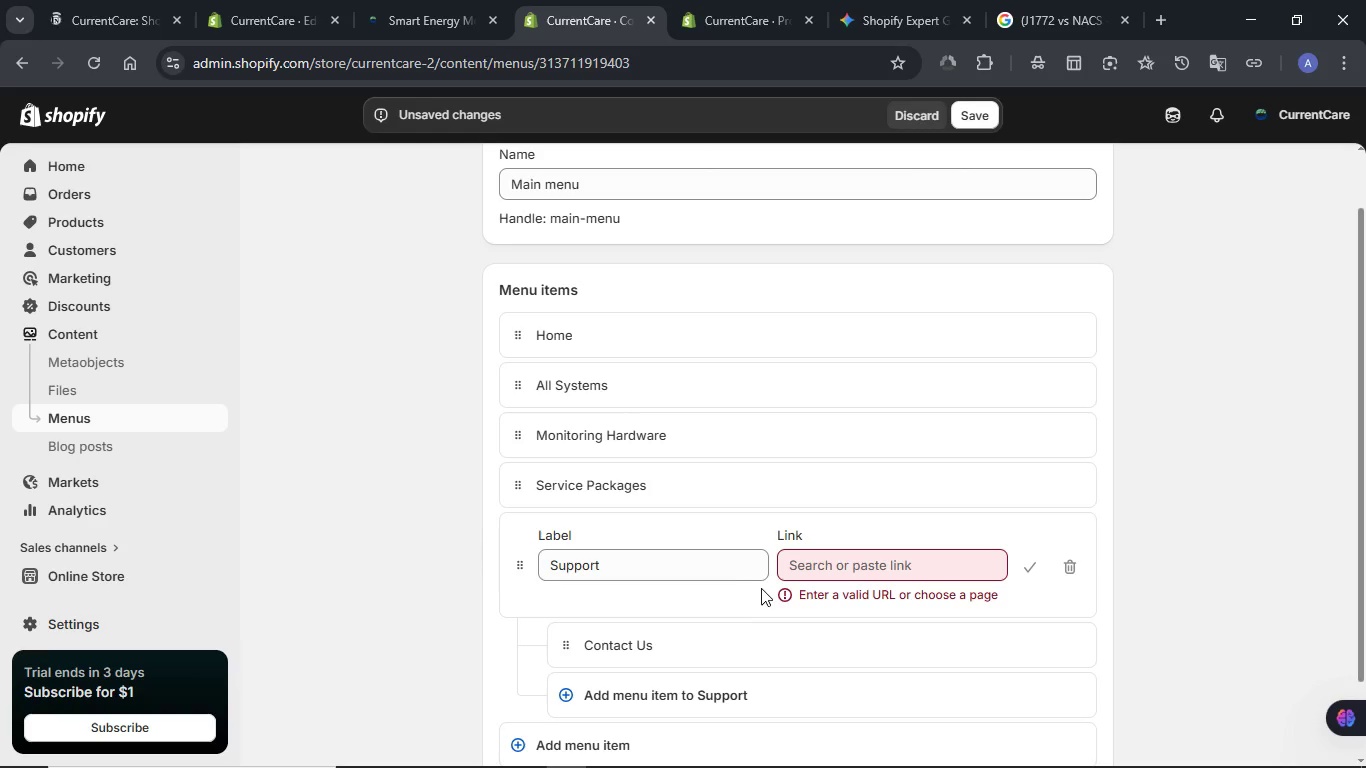 
left_click([852, 564])
 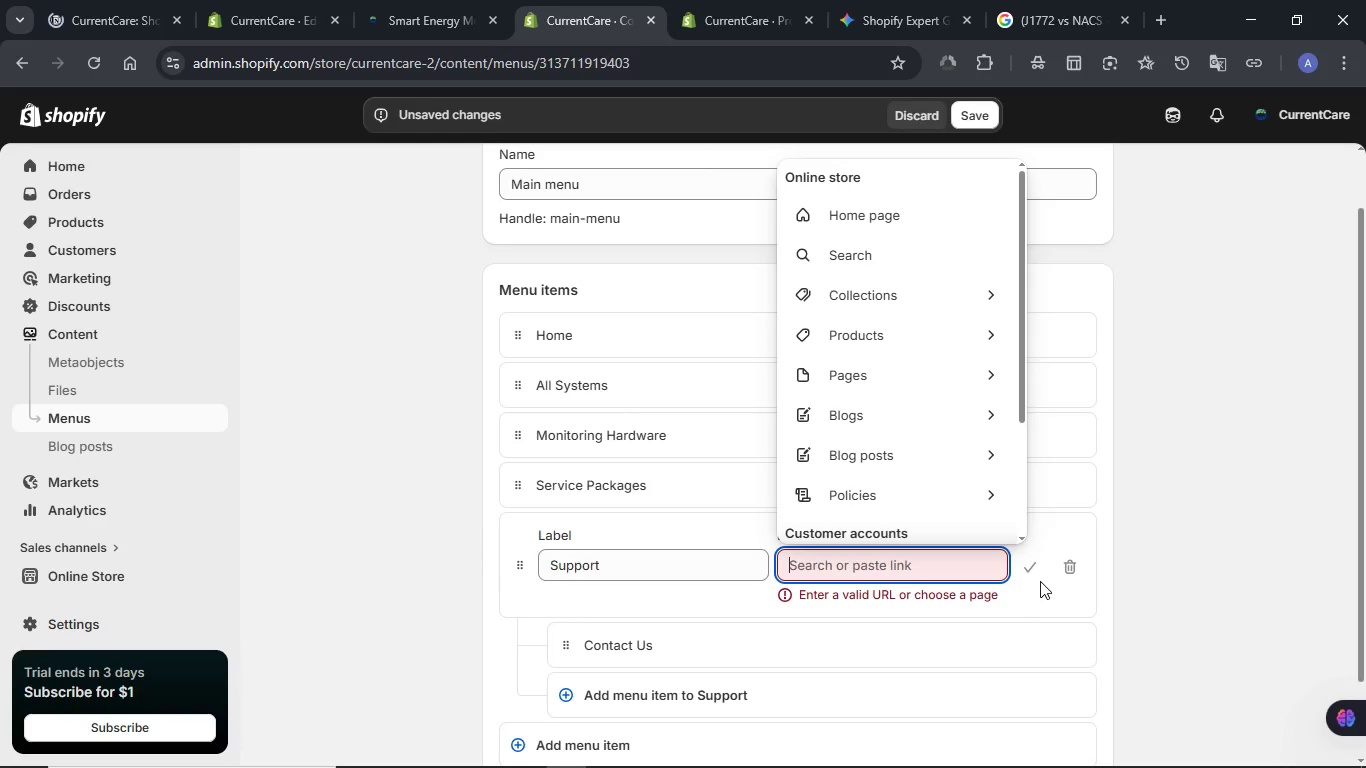 
left_click([1029, 565])
 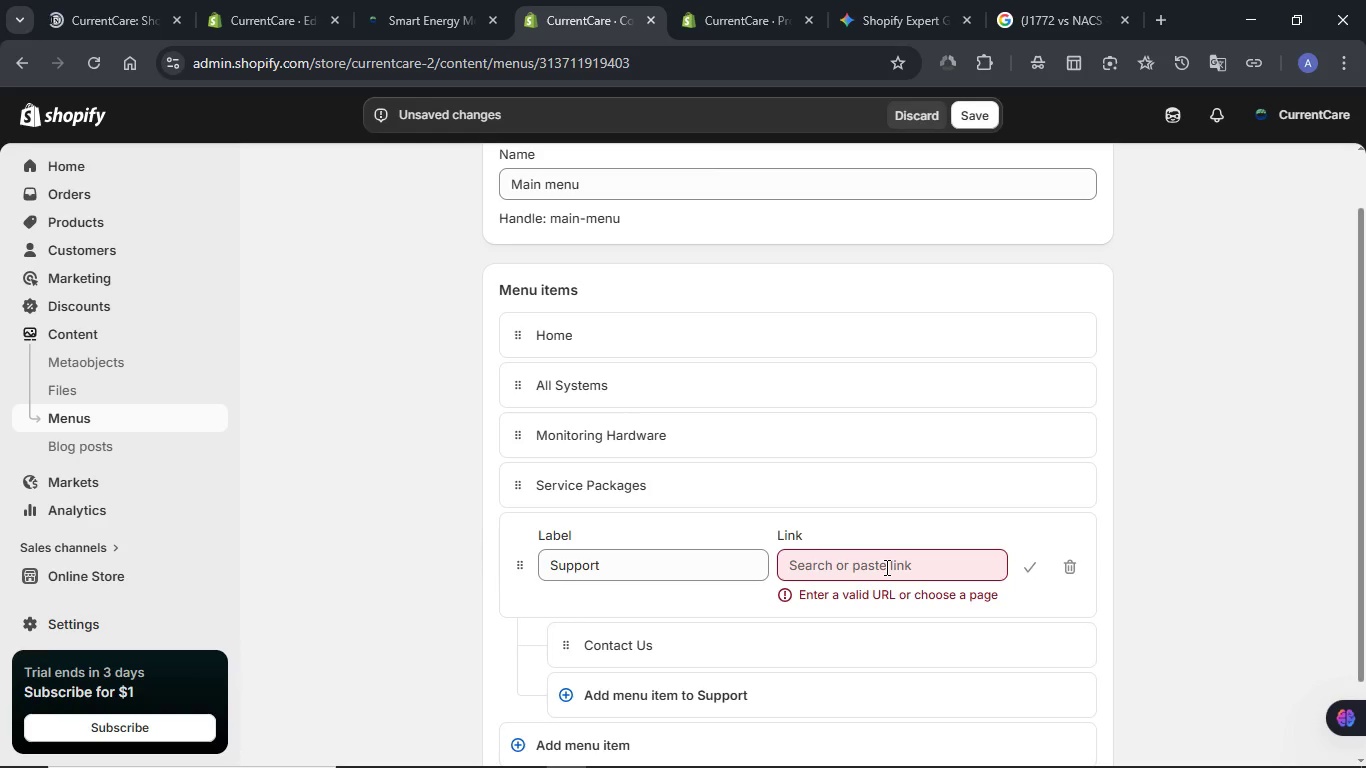 
left_click([885, 567])
 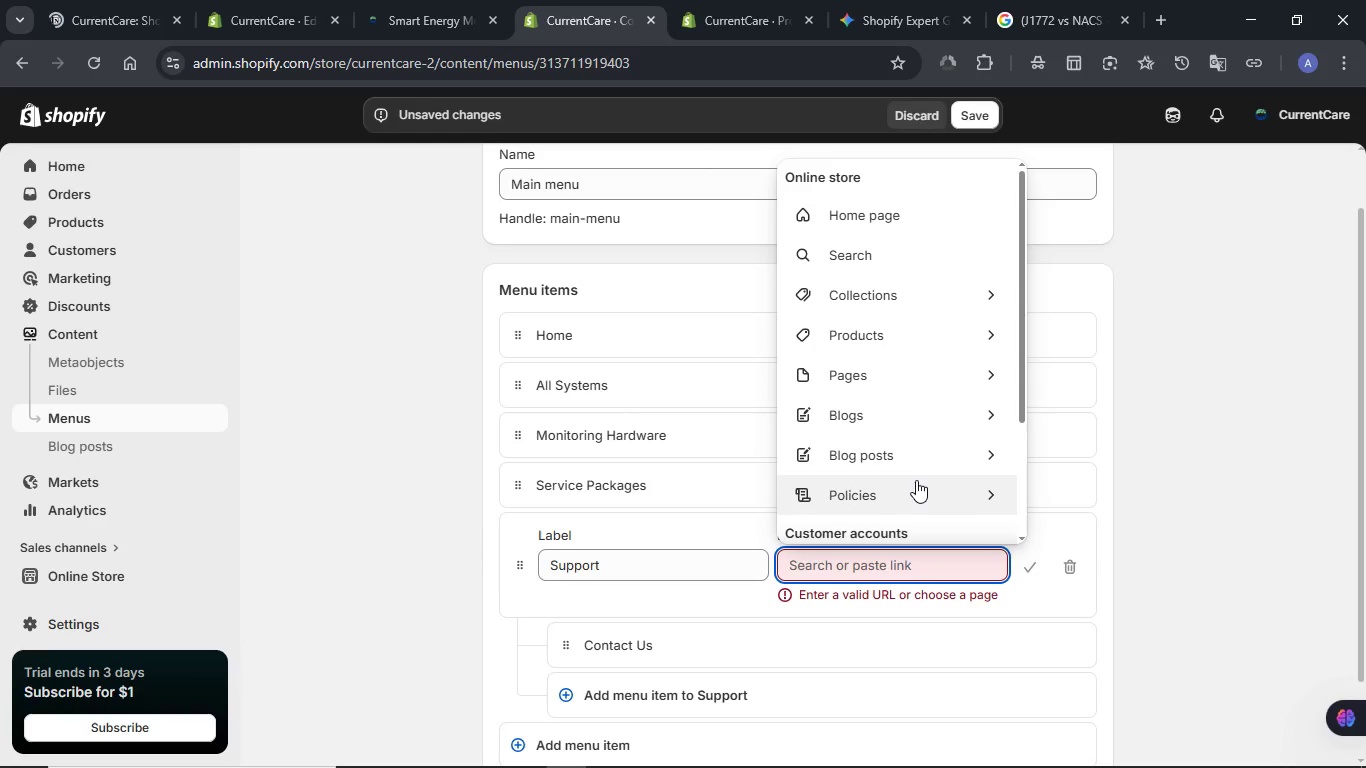 
left_click([916, 387])
 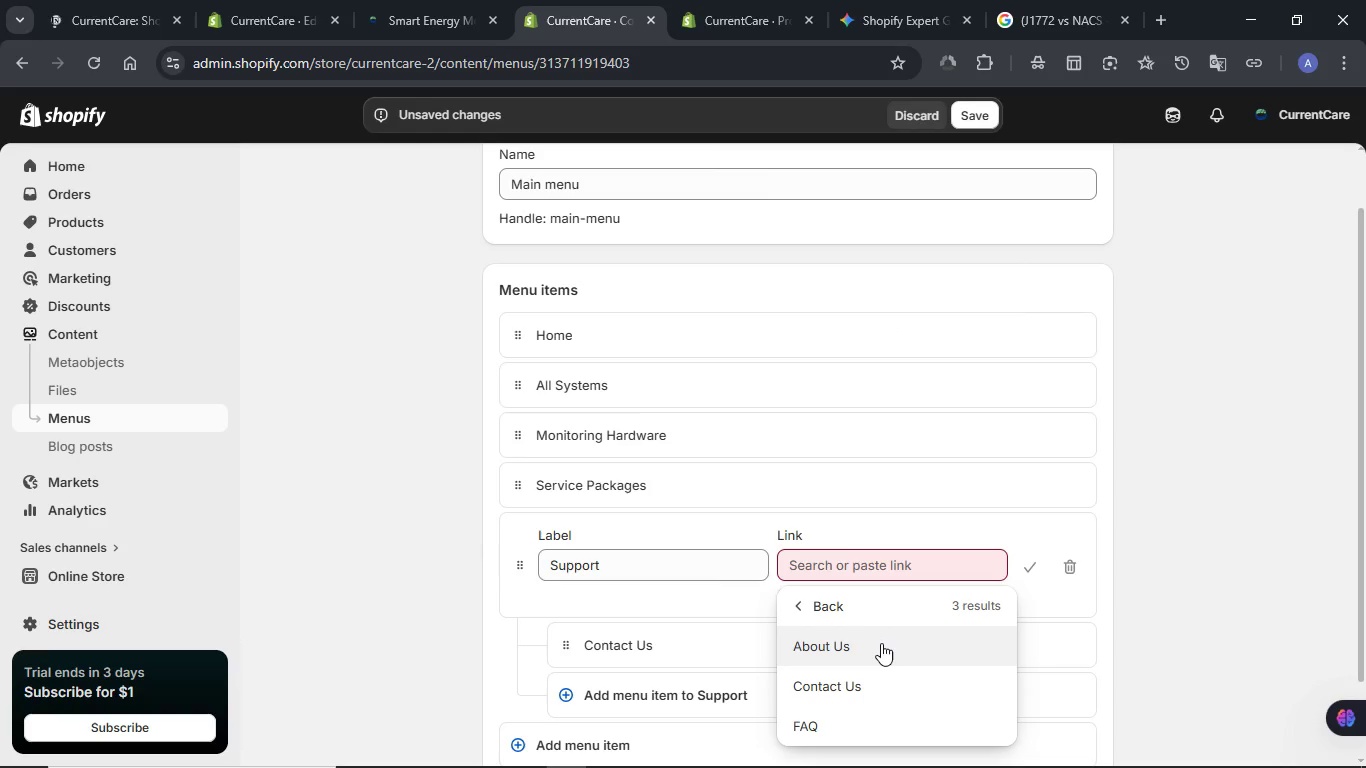 
left_click([879, 679])
 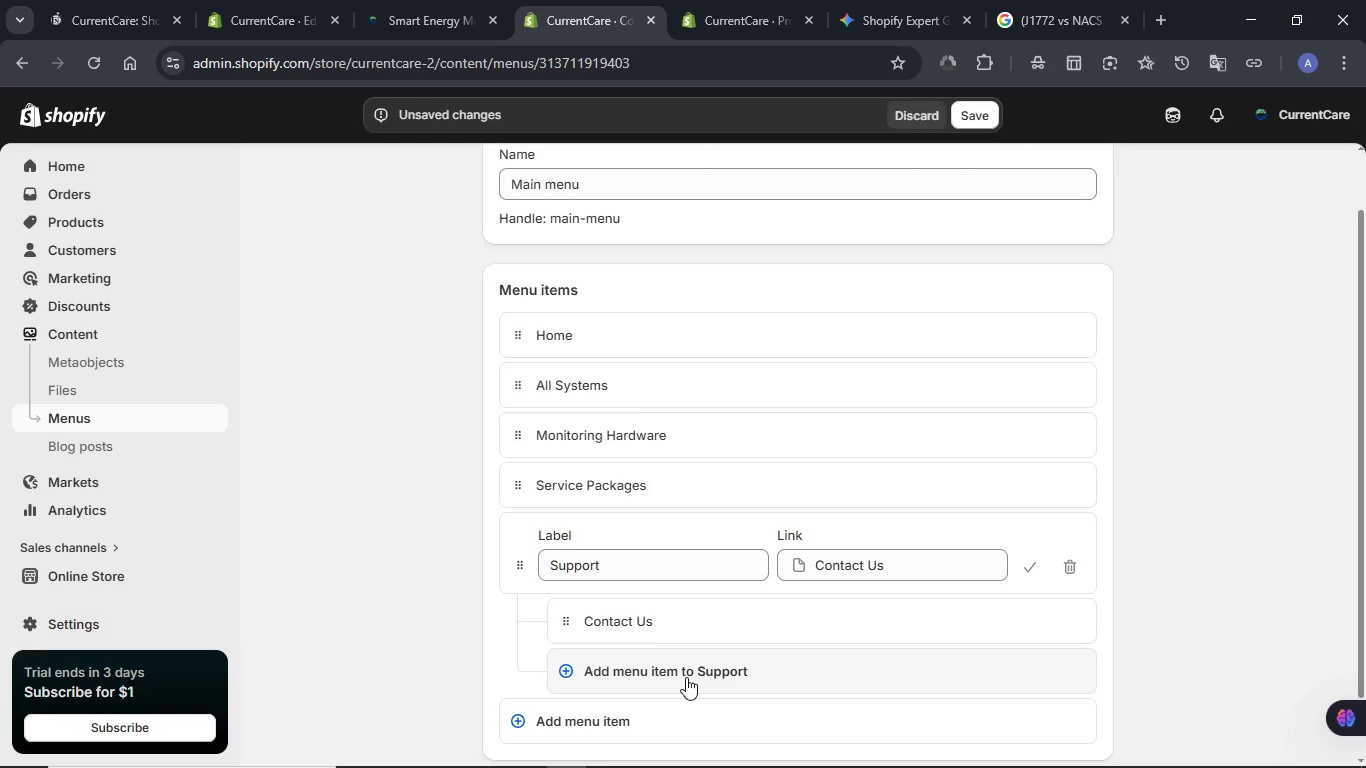 
wait(6.0)
 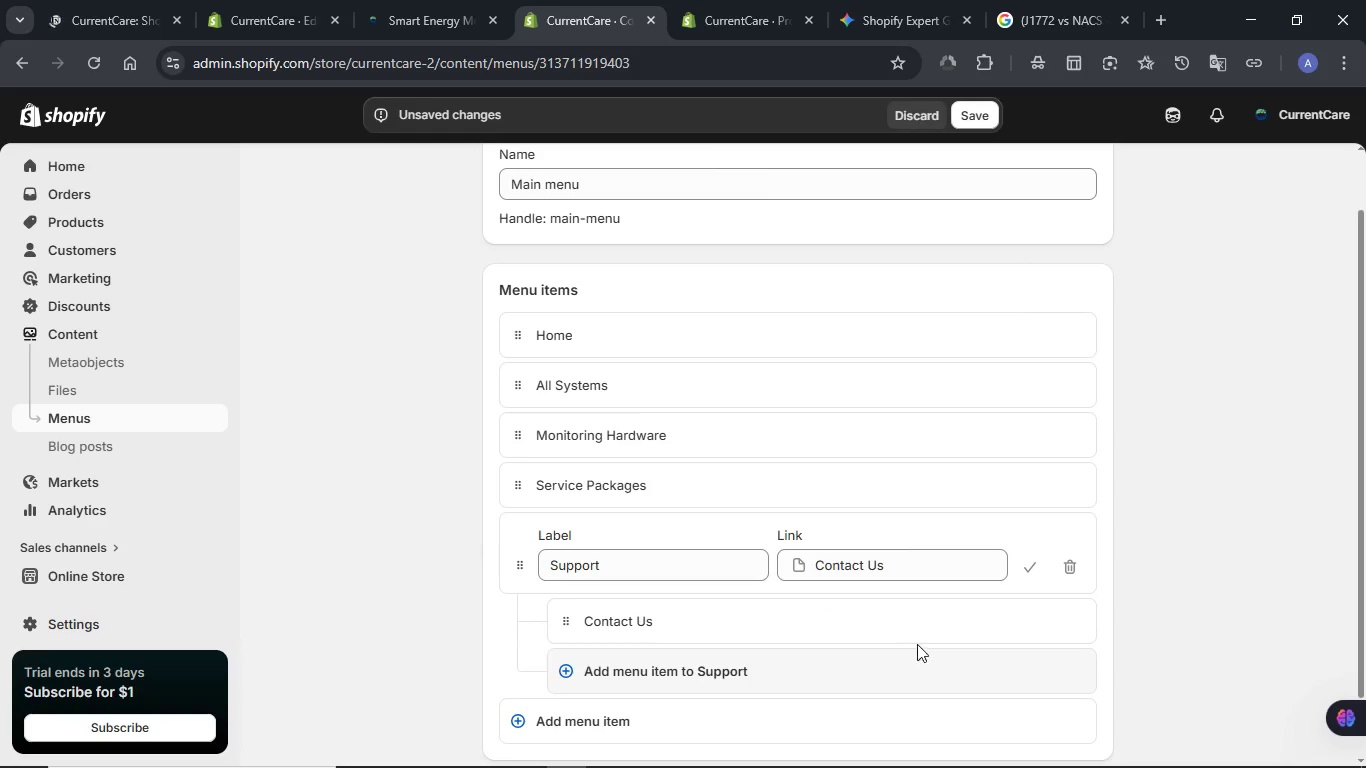 
left_click([686, 677])
 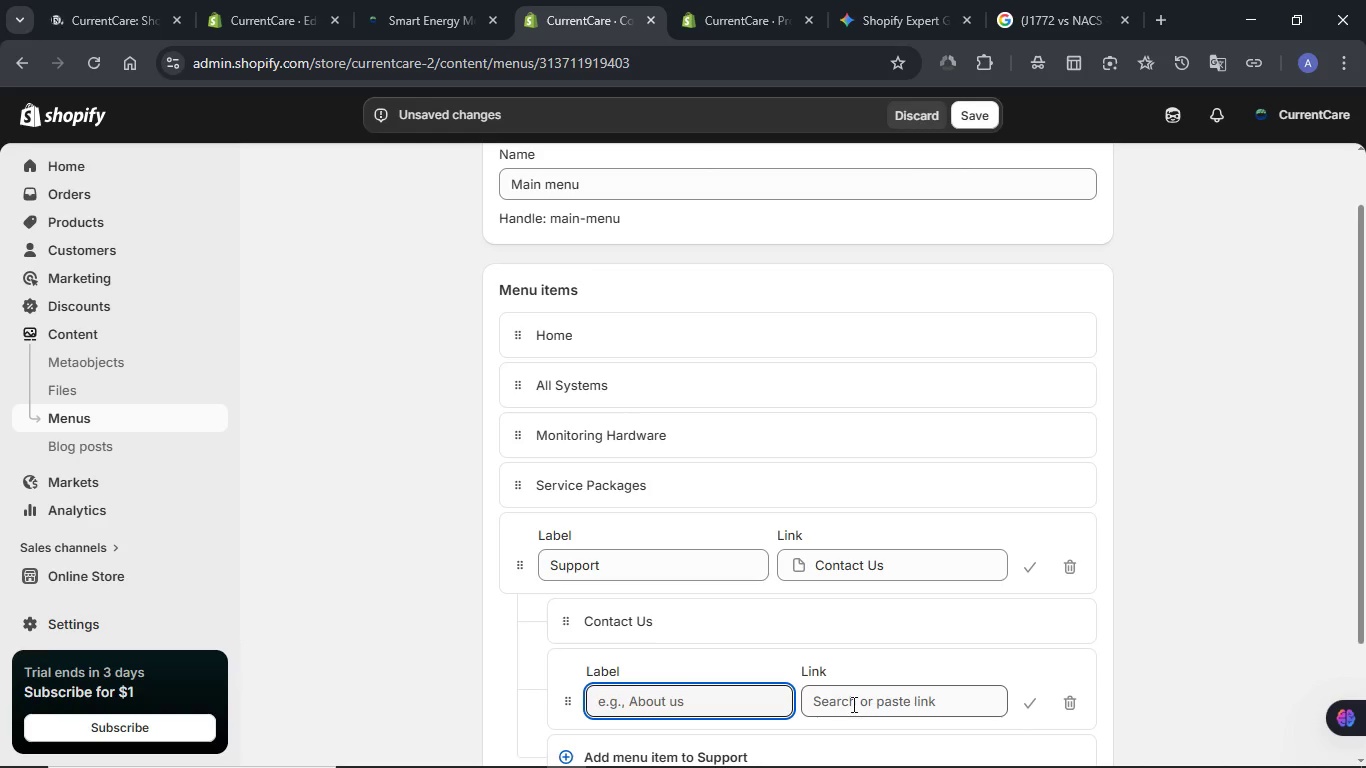 
left_click([857, 704])
 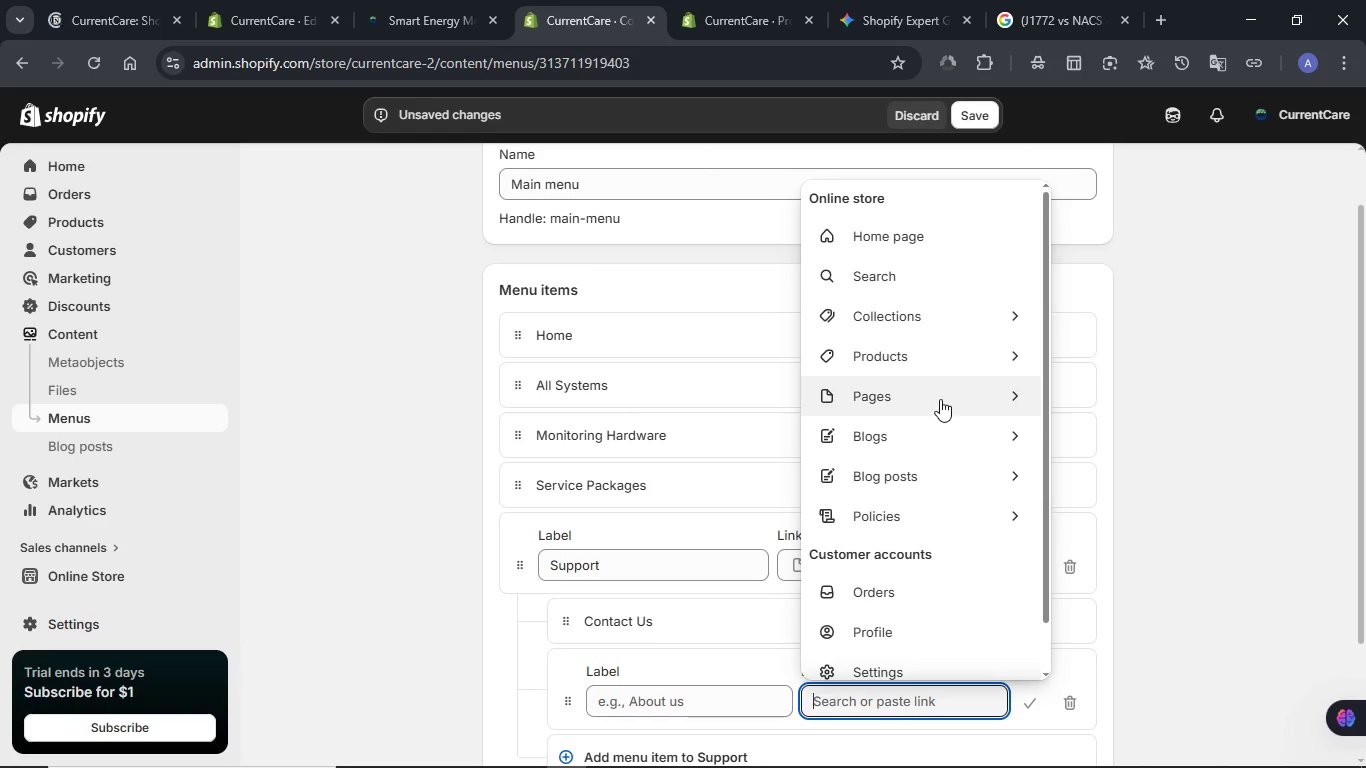 
left_click([942, 397])
 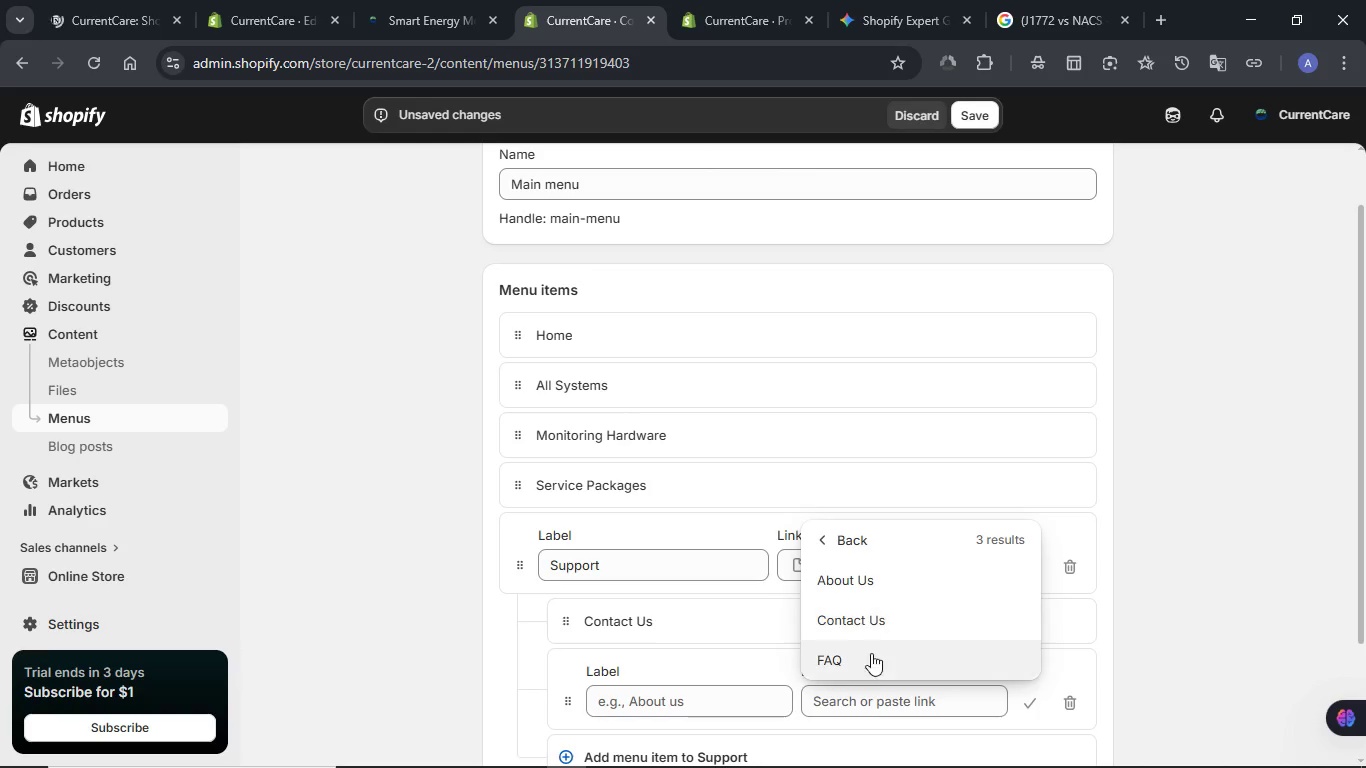 
left_click([866, 662])
 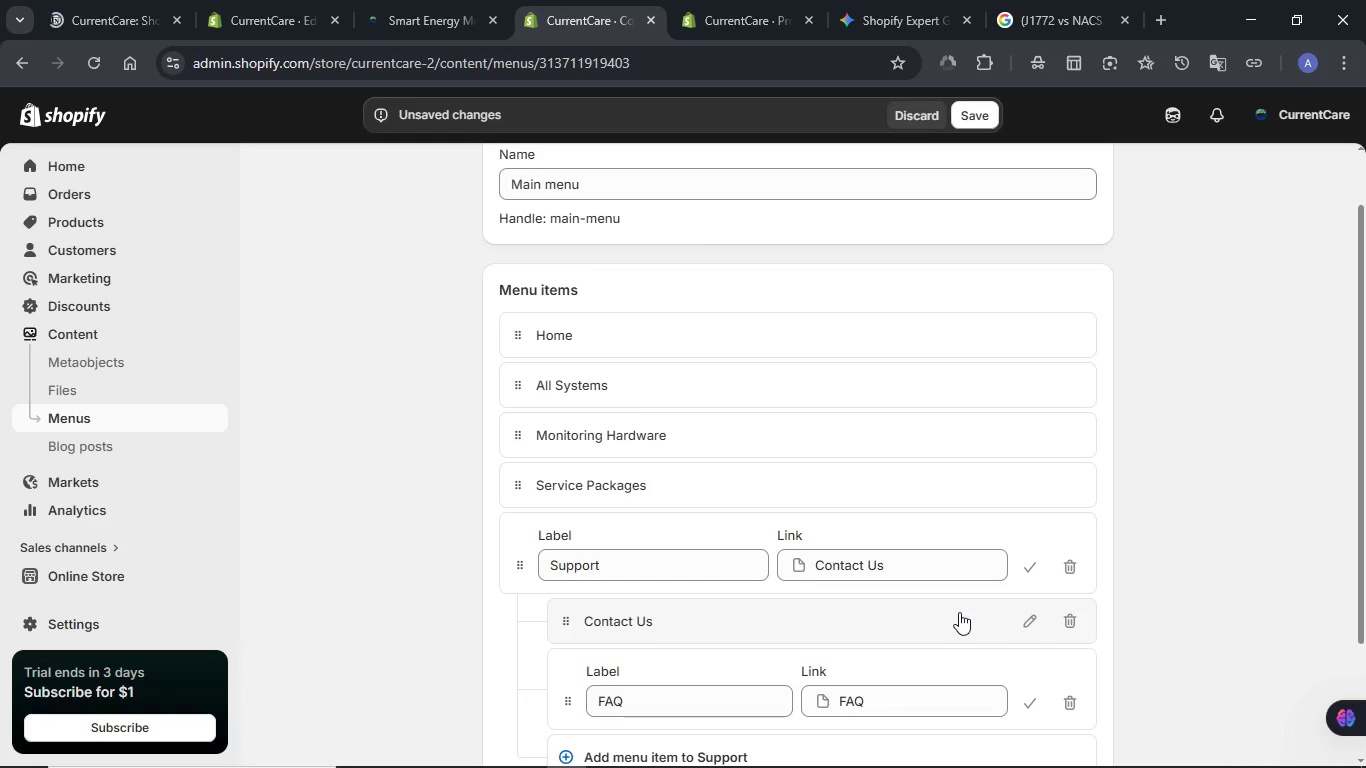 
scroll: coordinate [959, 612], scroll_direction: down, amount: 2.0
 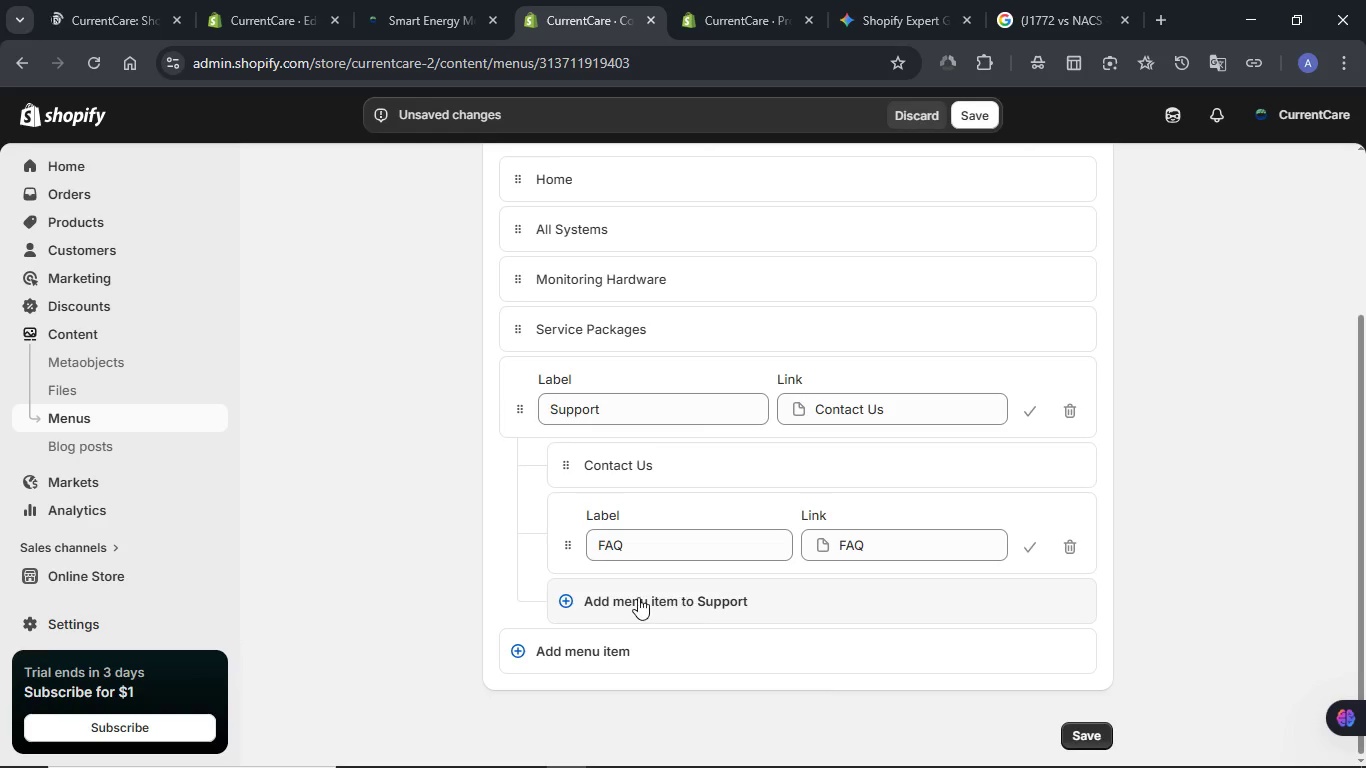 
left_click([607, 597])
 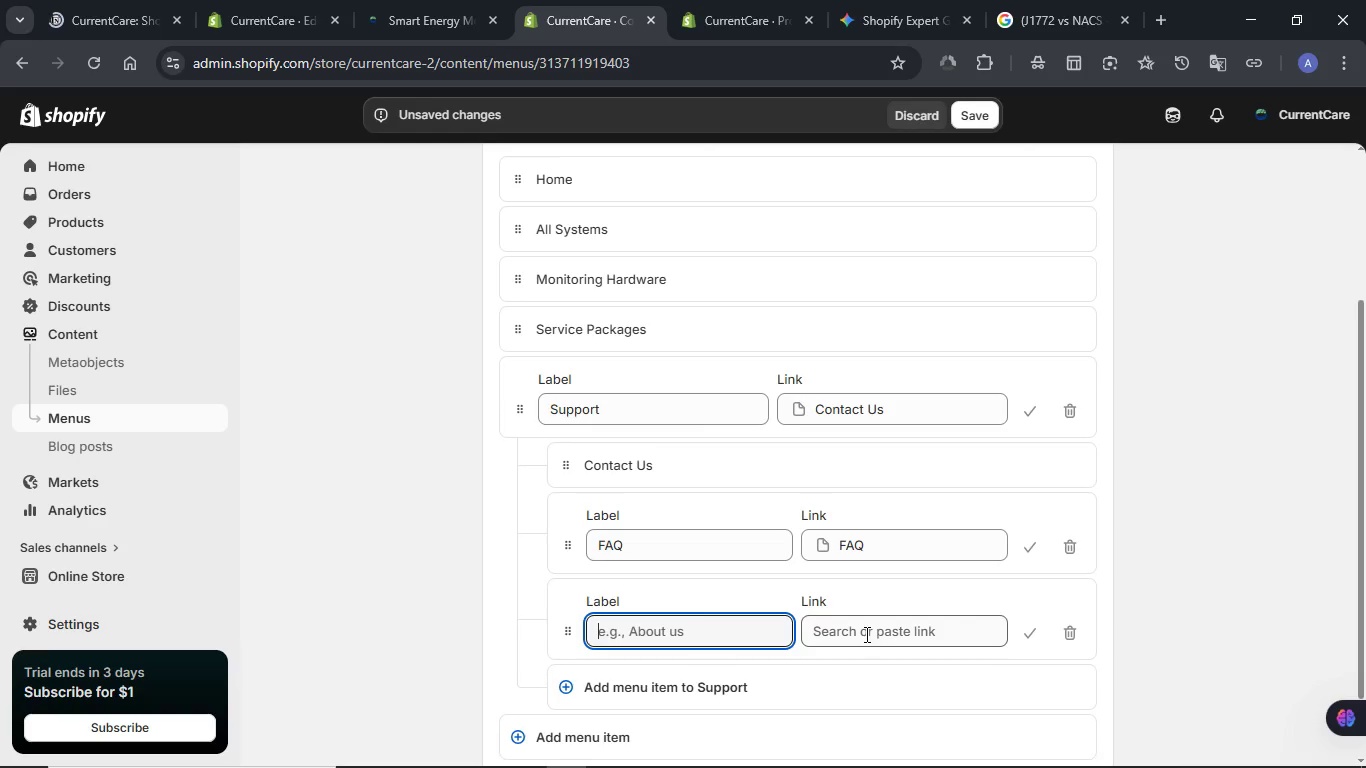 
left_click([865, 634])
 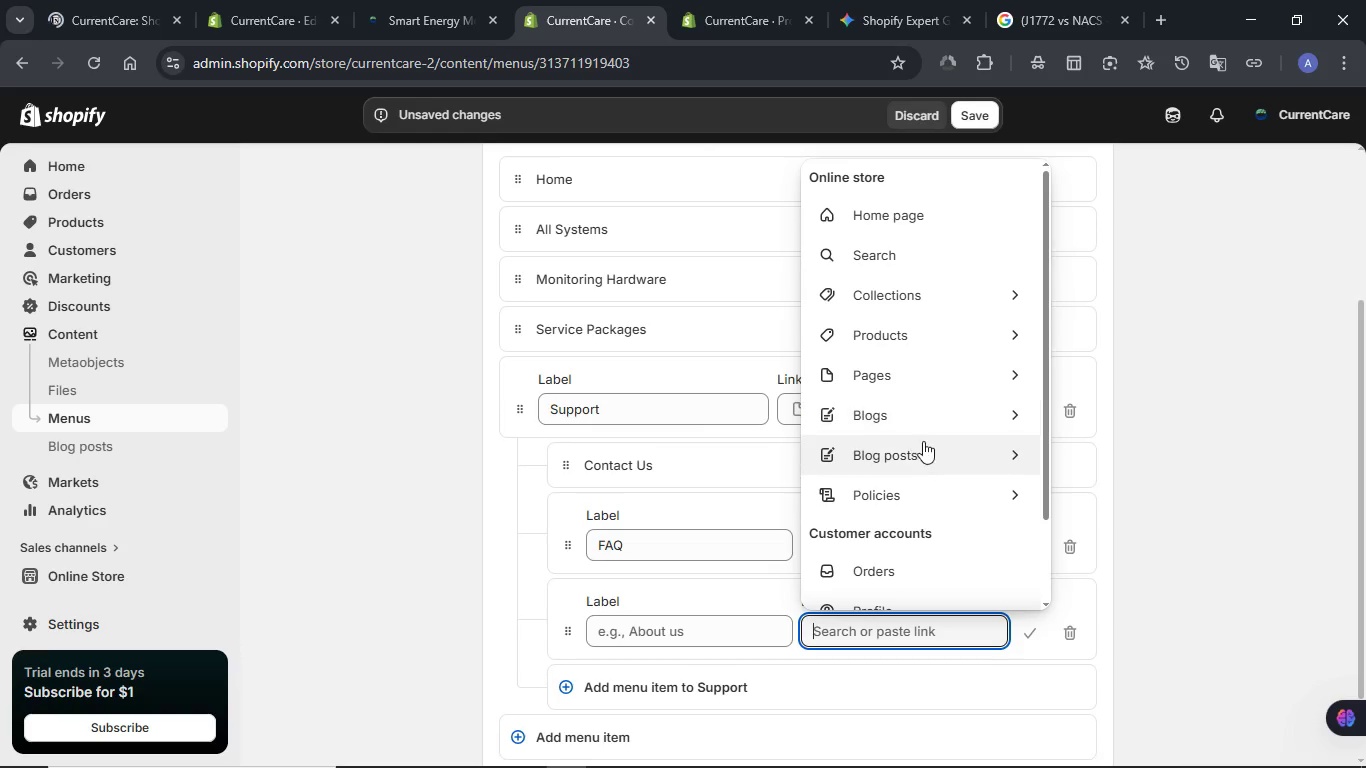 
left_click([971, 383])
 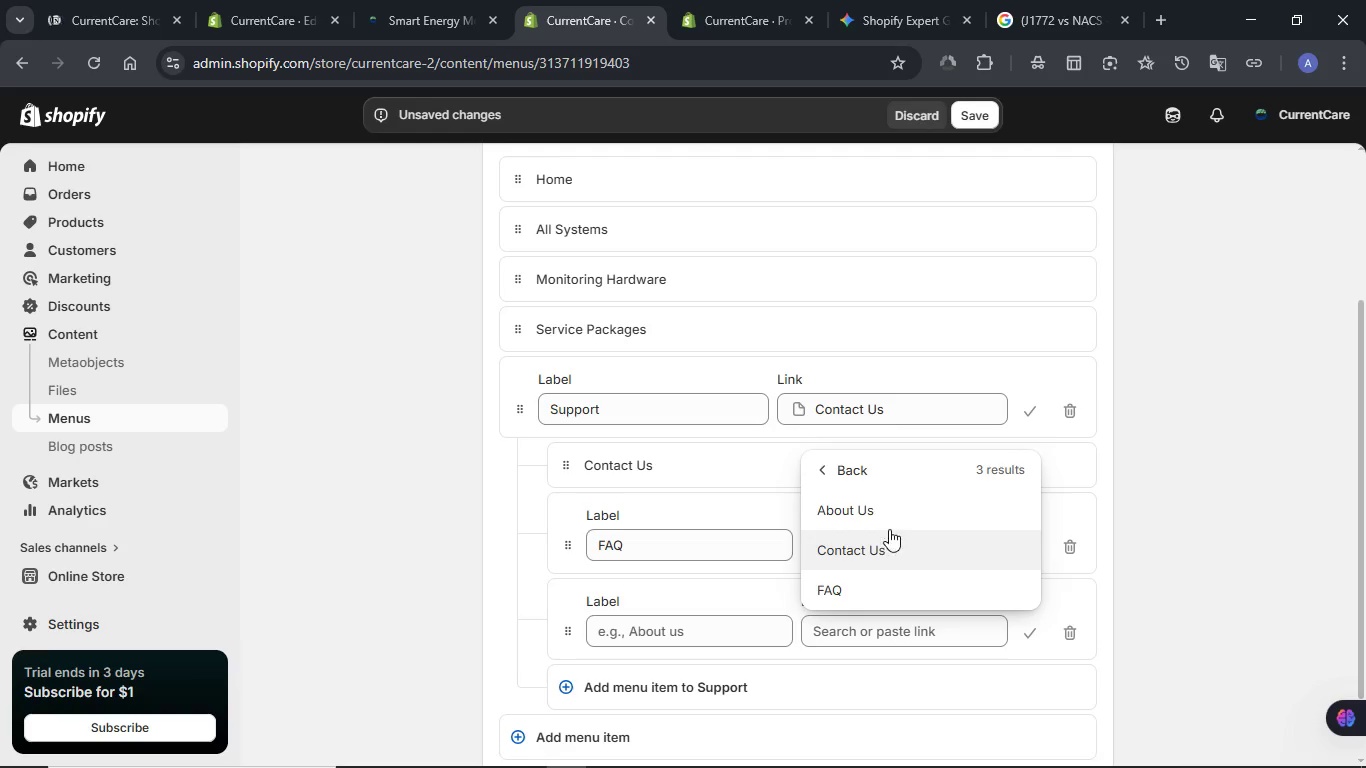 
left_click([889, 528])
 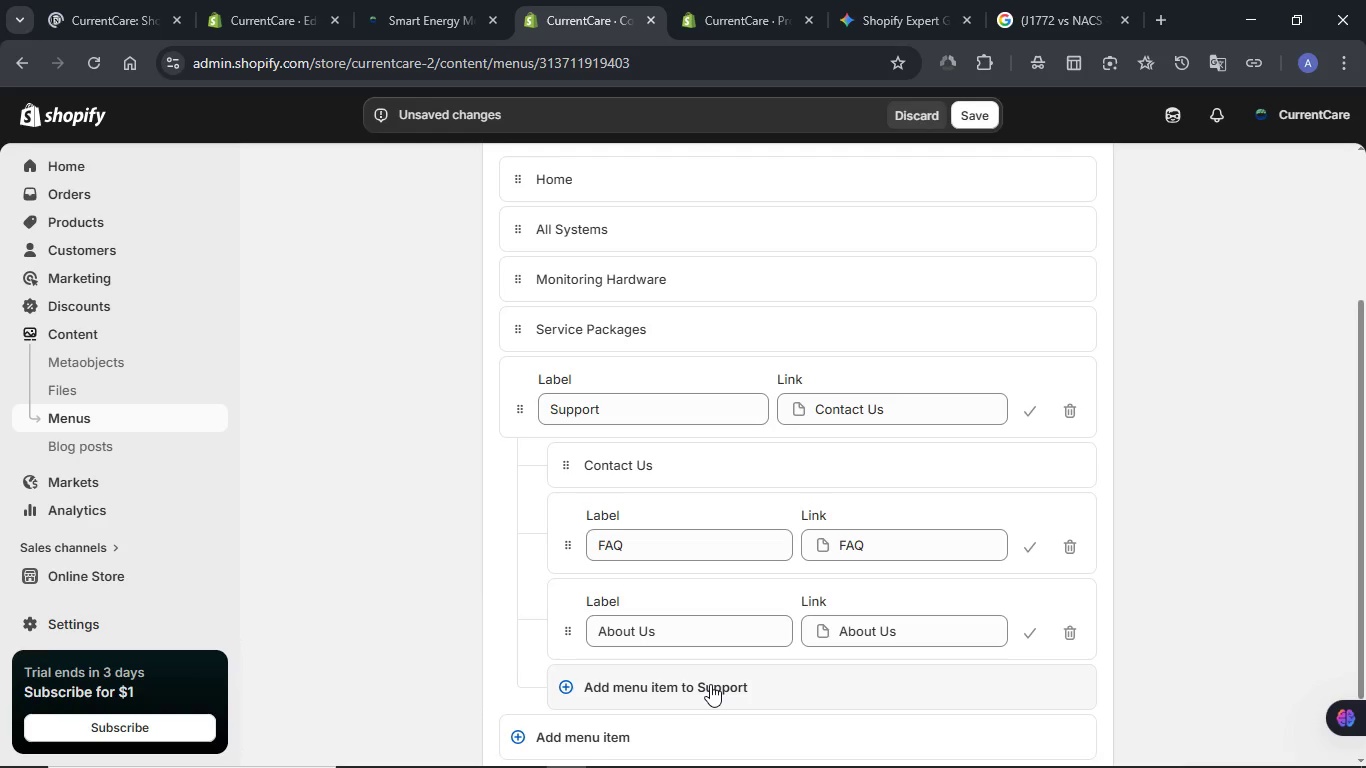 
wait(12.14)
 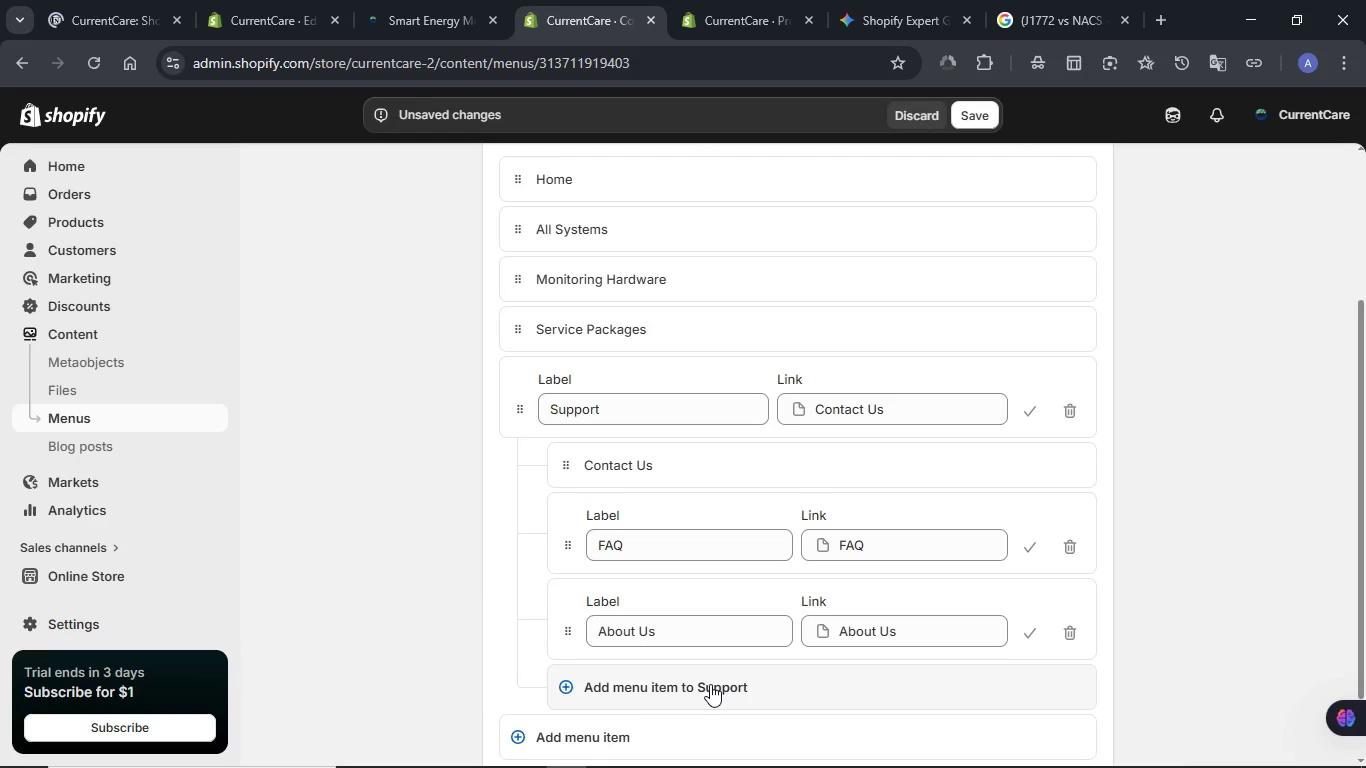 
left_click([1023, 553])
 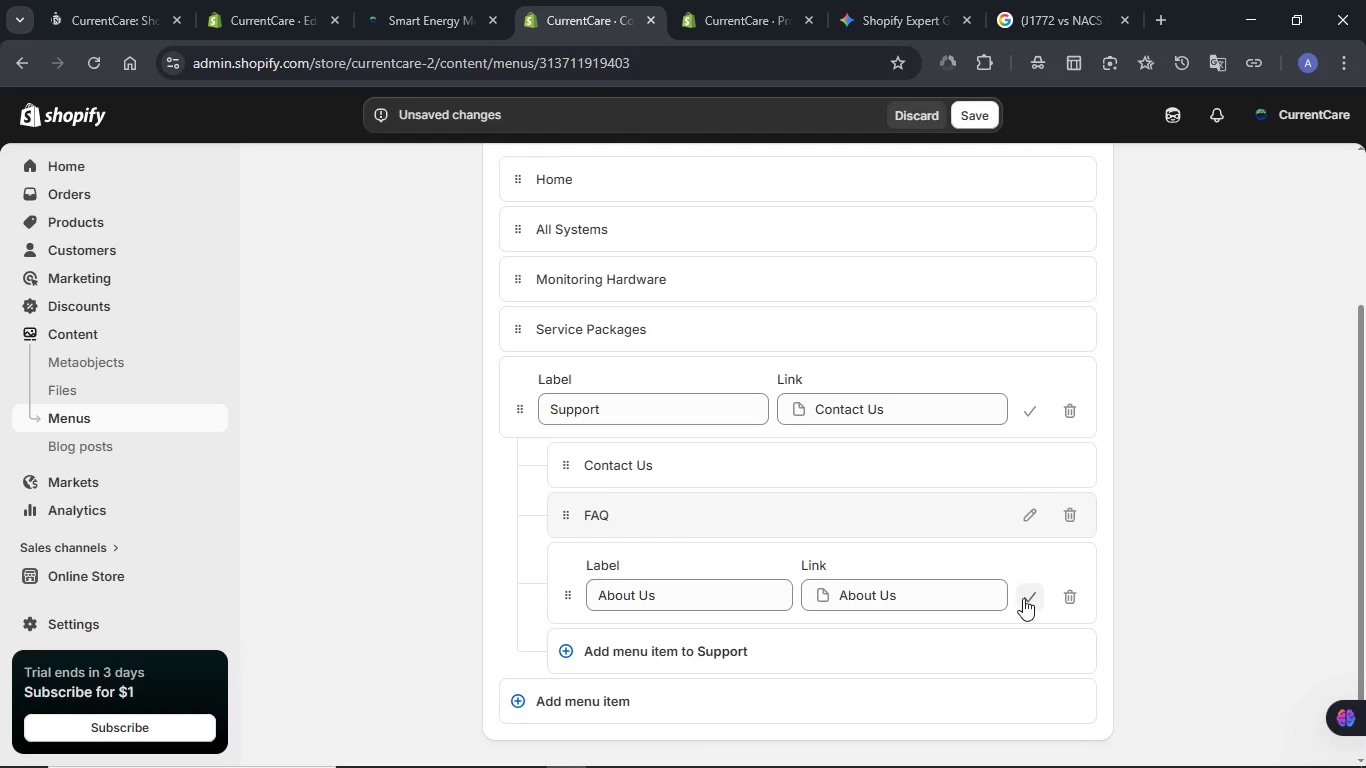 
left_click([1023, 598])
 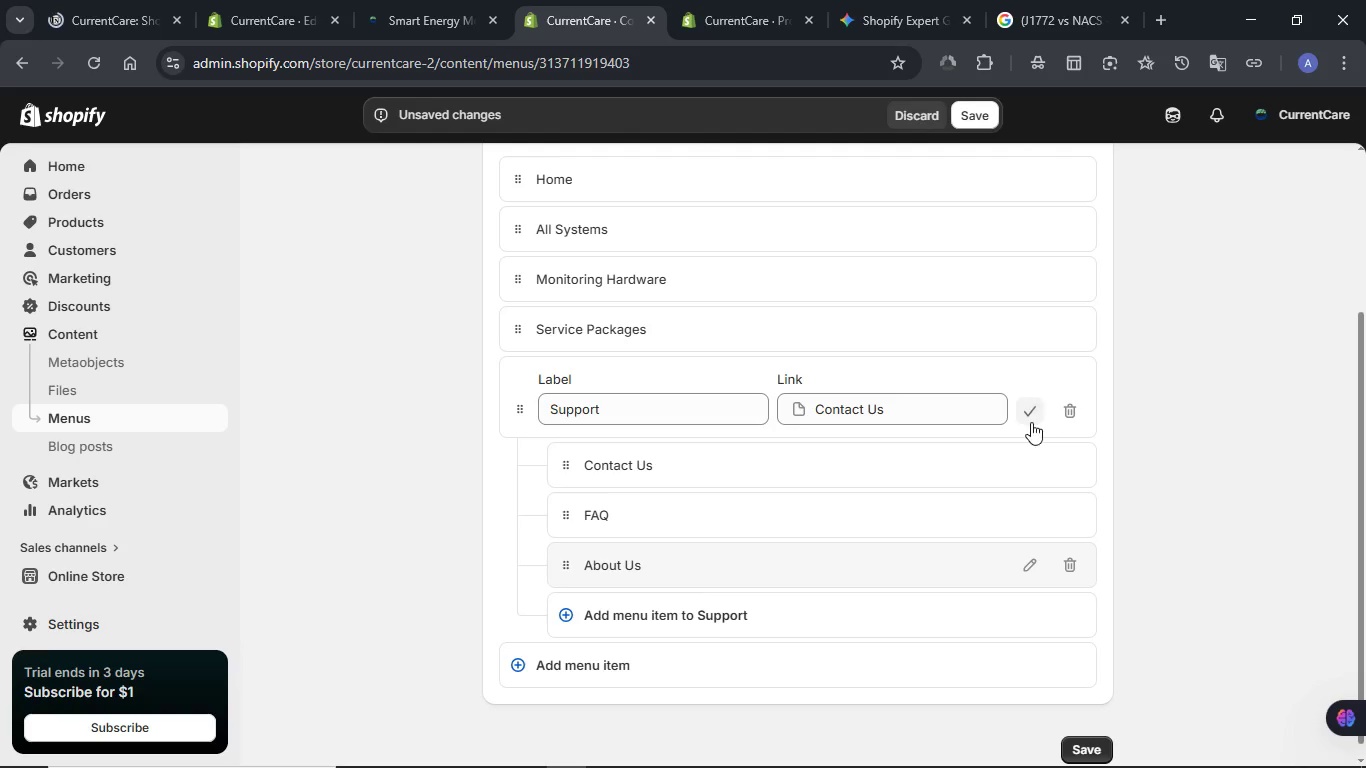 
left_click([1028, 417])
 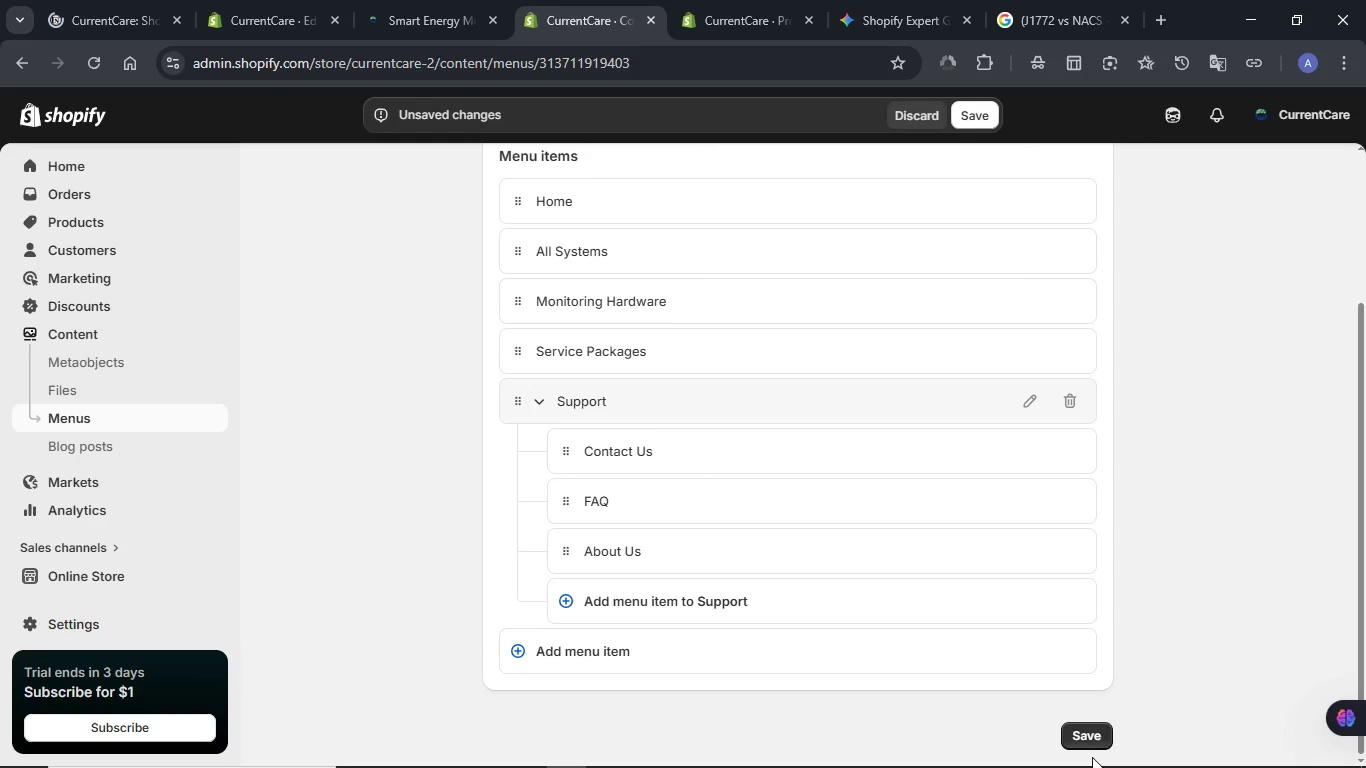 
left_click([1090, 743])
 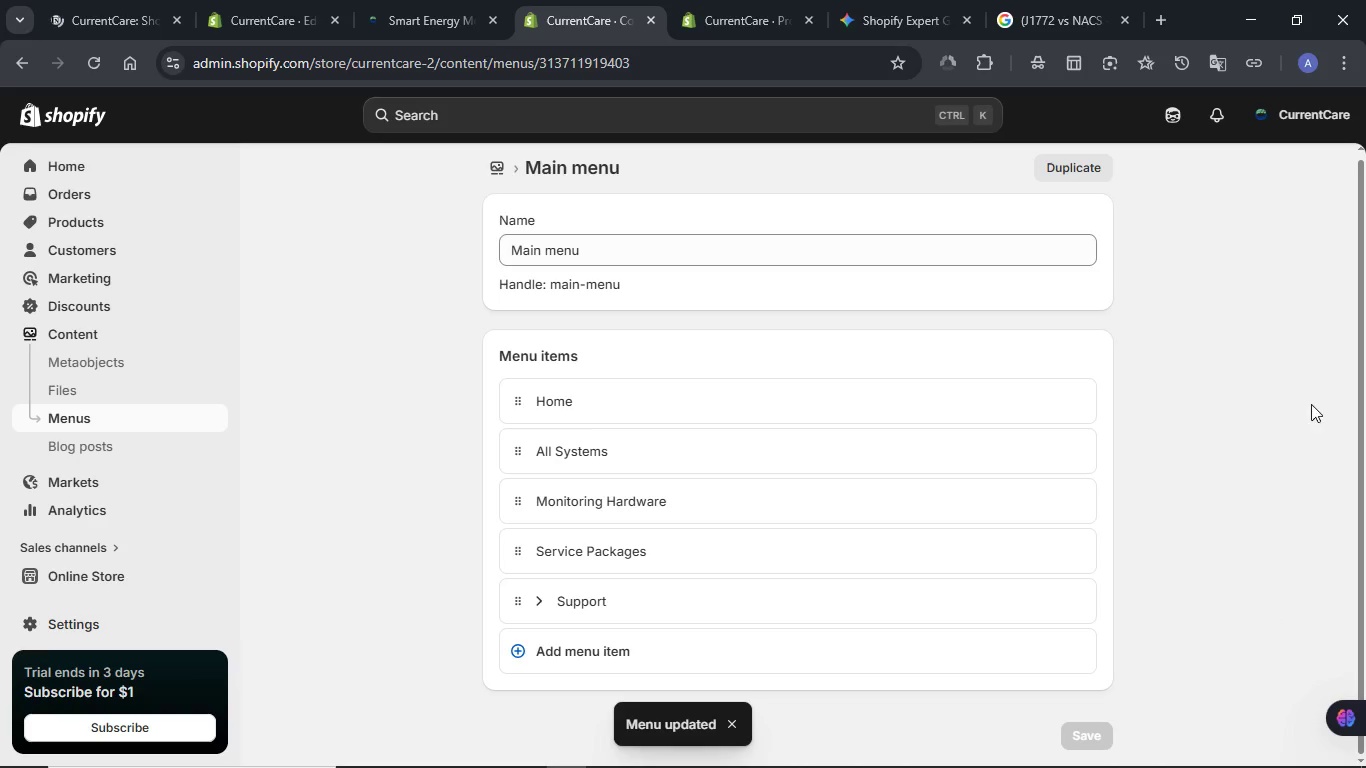 
left_click([443, 0])
 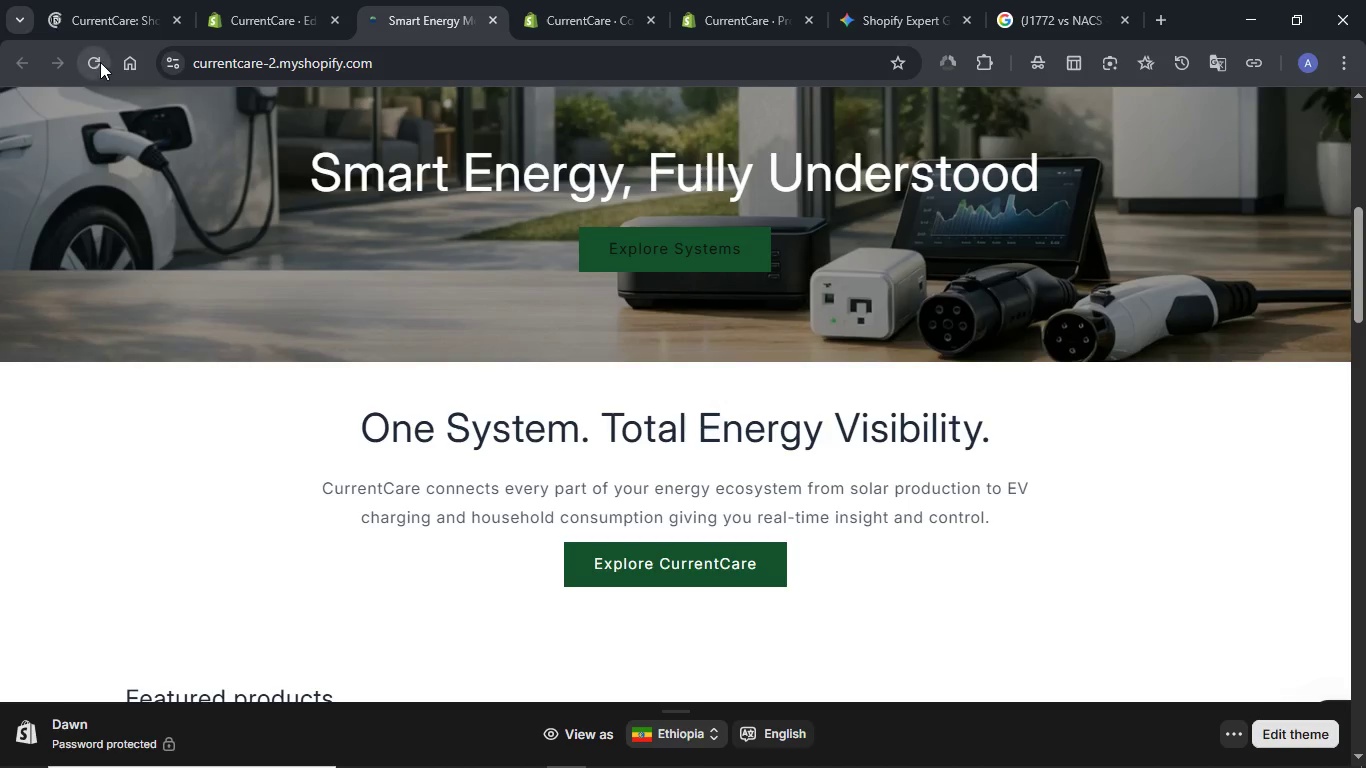 
left_click([100, 62])
 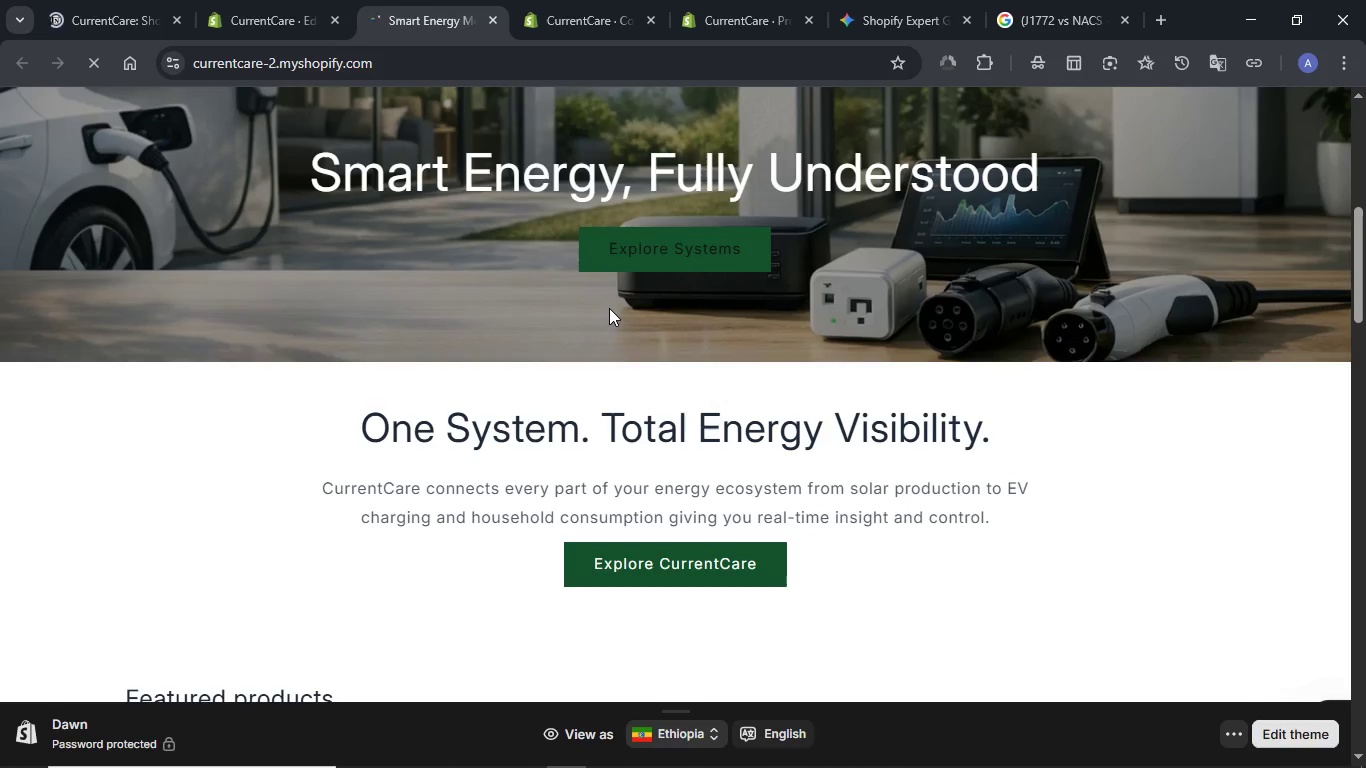 
scroll: coordinate [609, 308], scroll_direction: up, amount: 10.0
 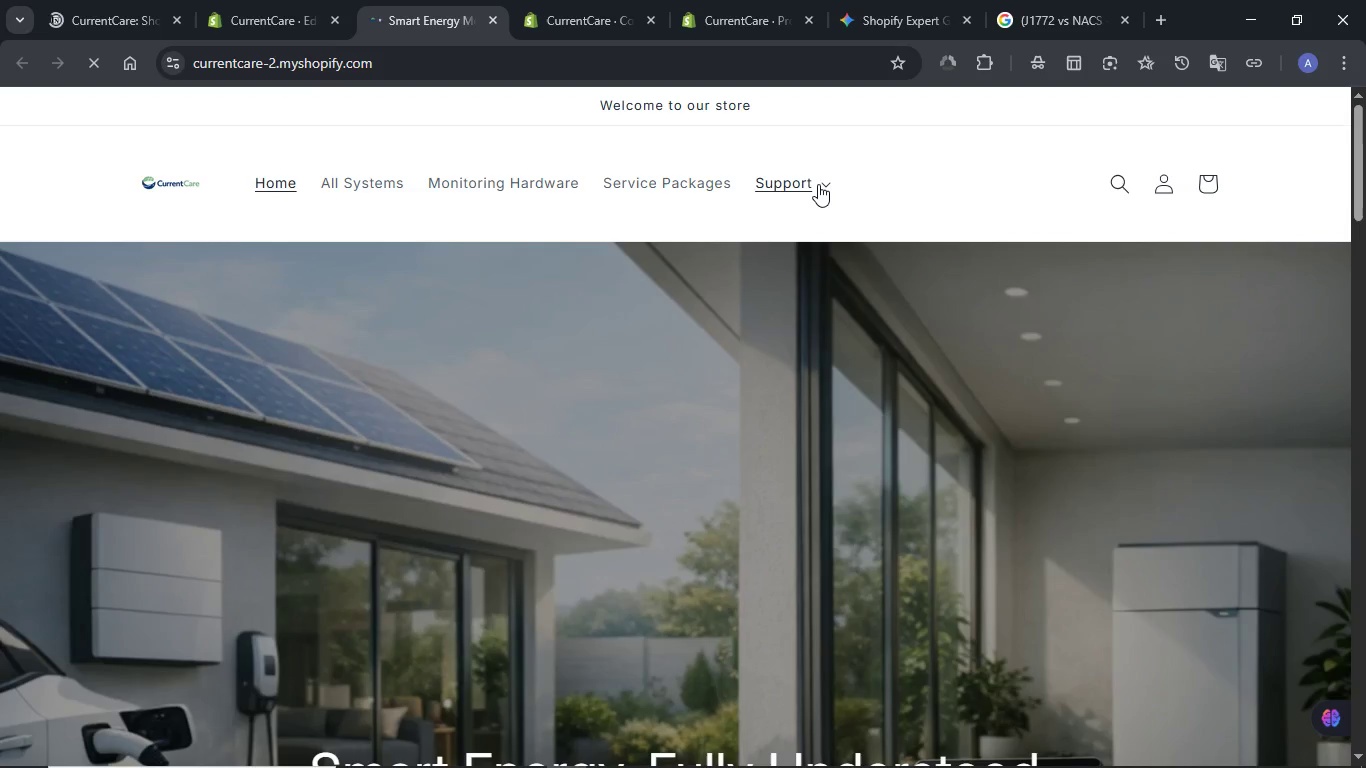 
left_click([826, 184])
 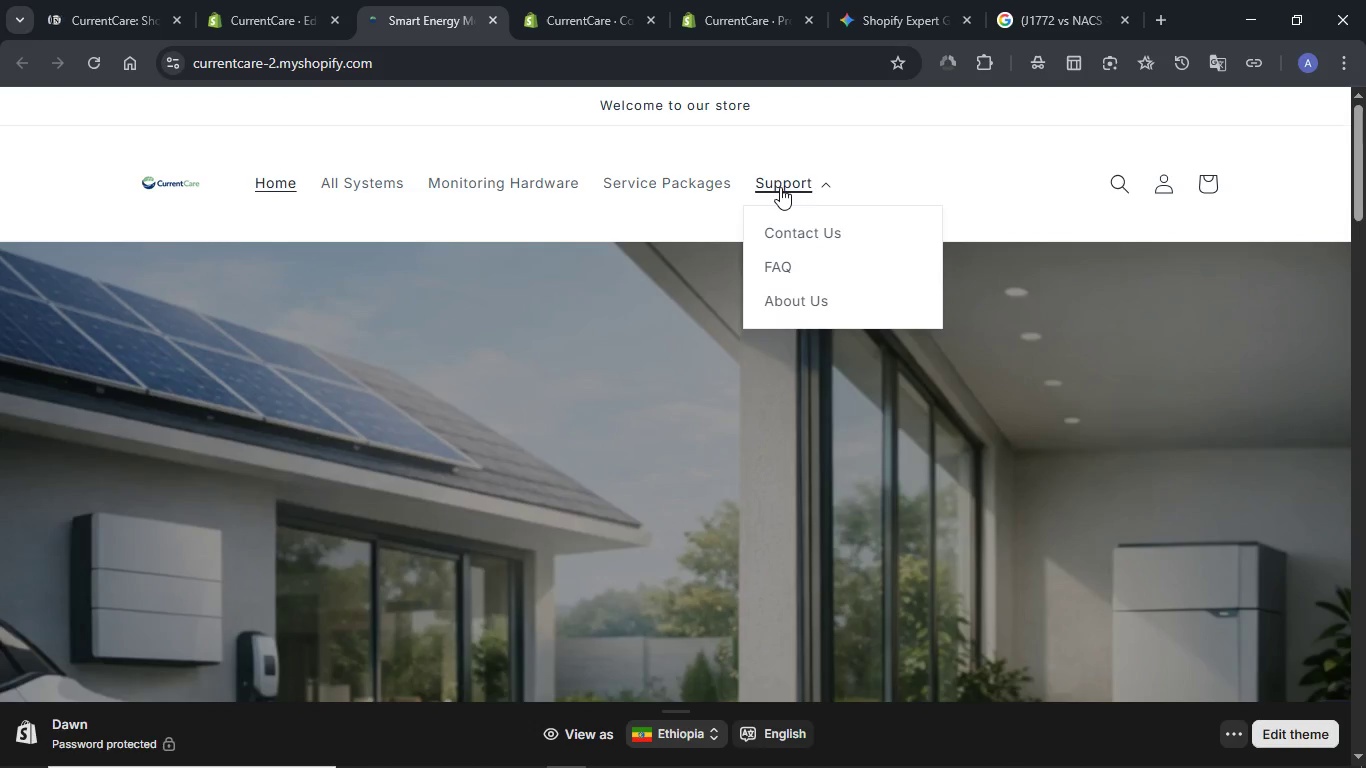 
wait(7.62)
 